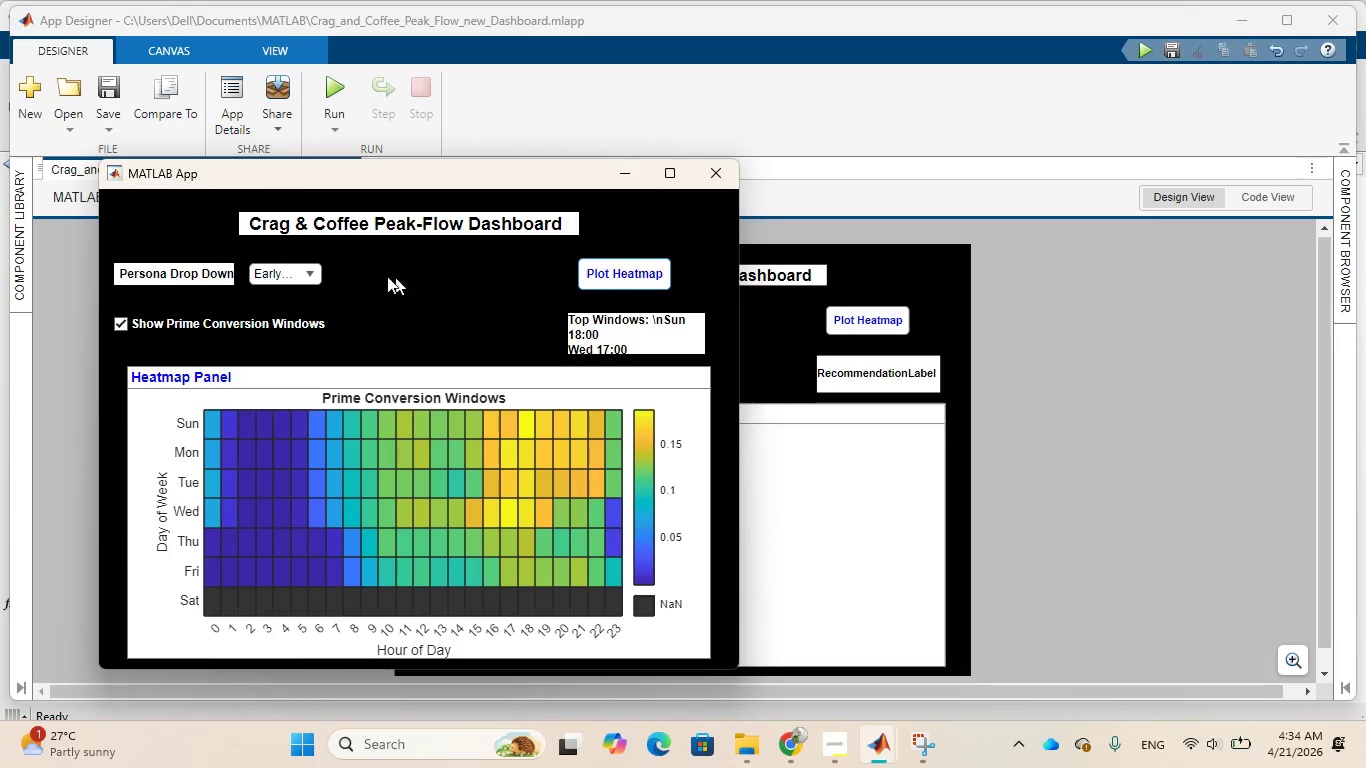 
left_click([310, 269])
 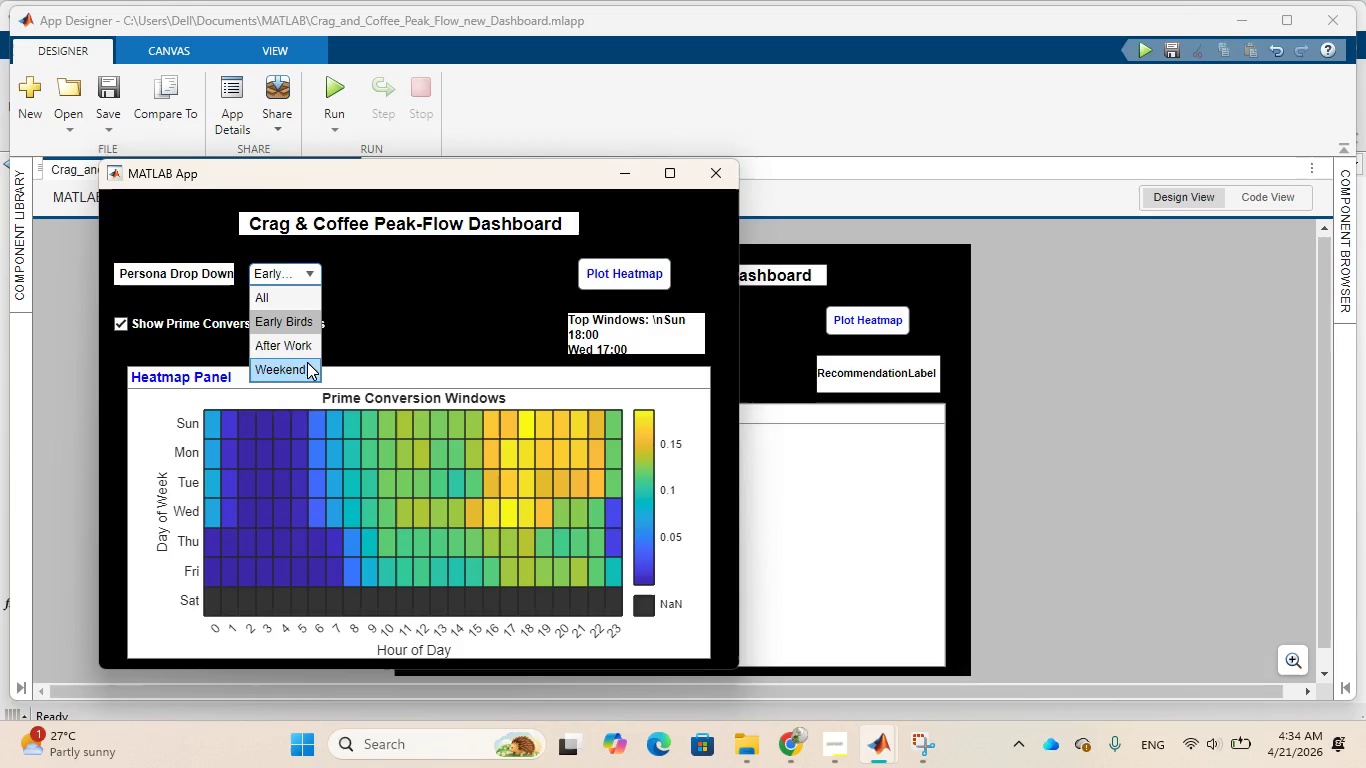 
left_click([307, 362])
 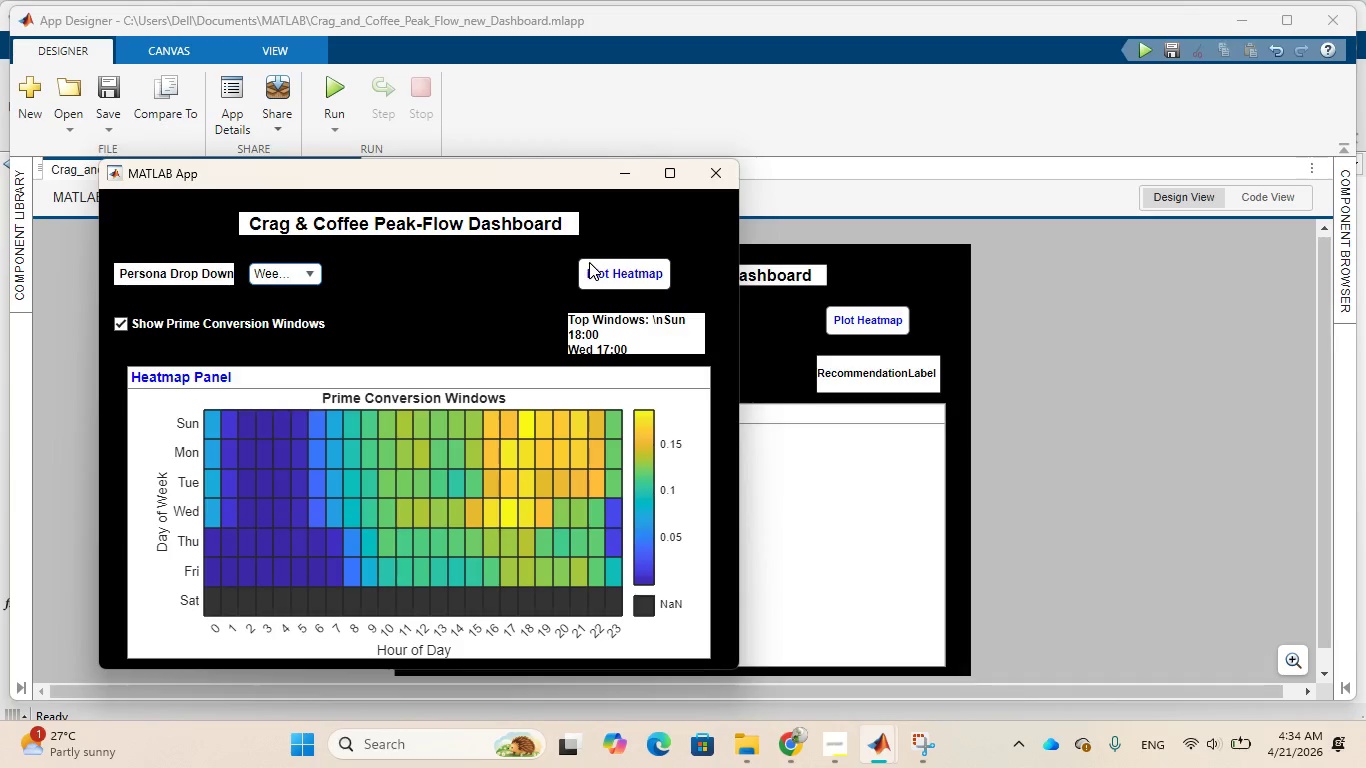 
left_click([589, 262])
 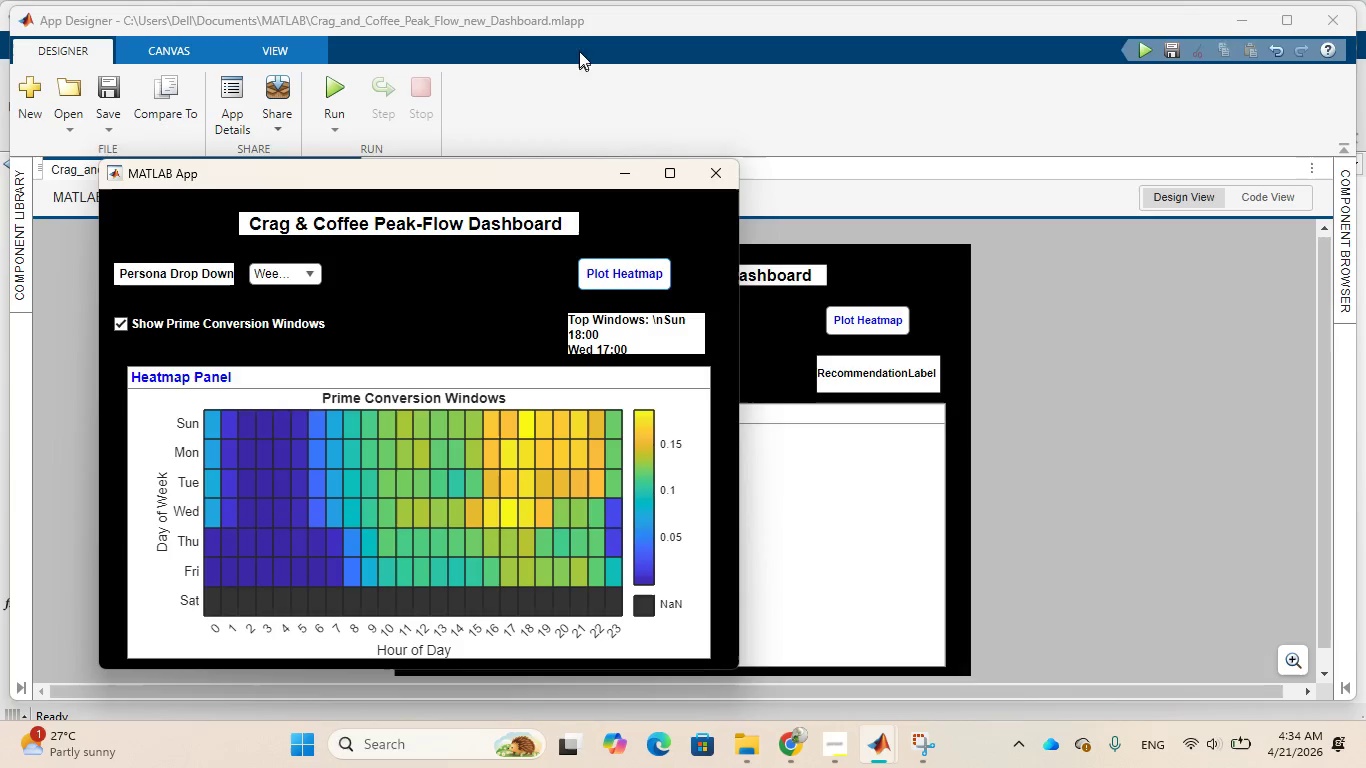 
left_click([578, 42])
 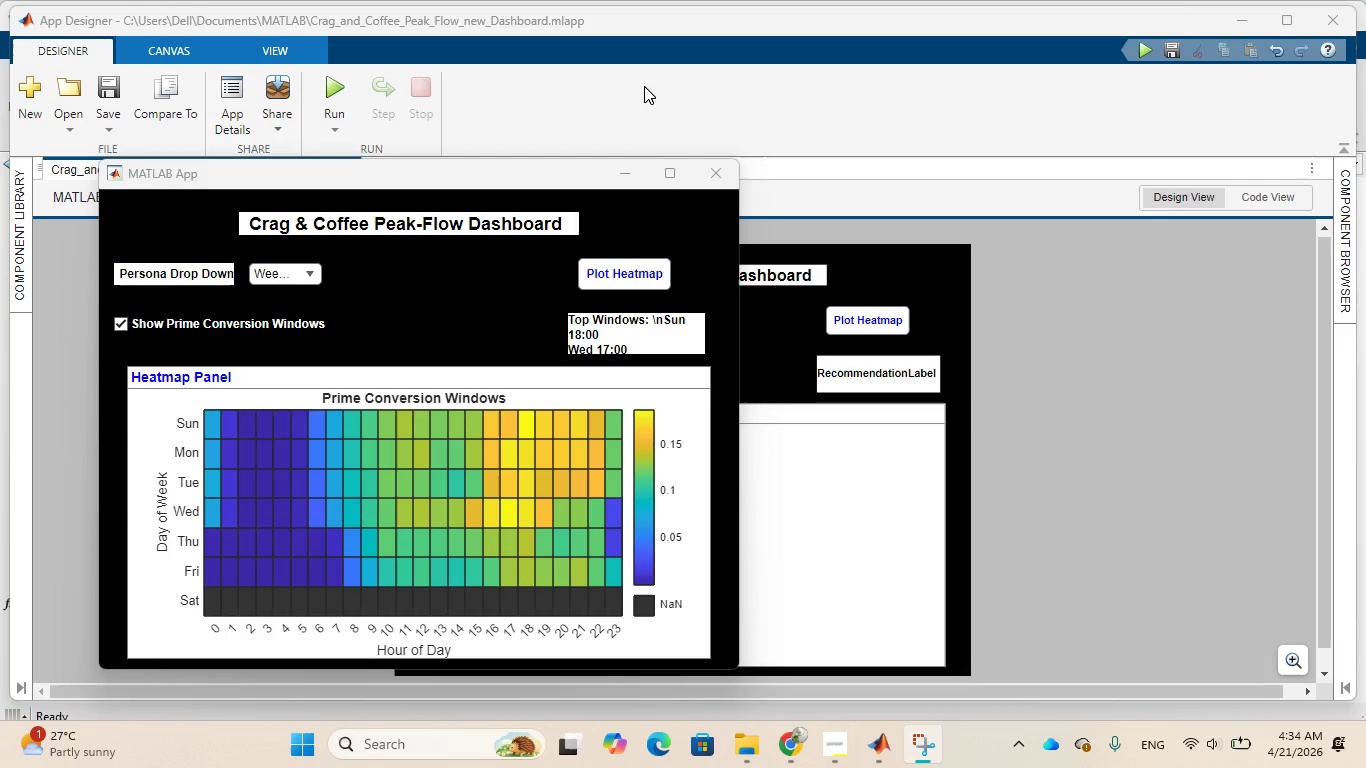 
left_click([618, 41])
 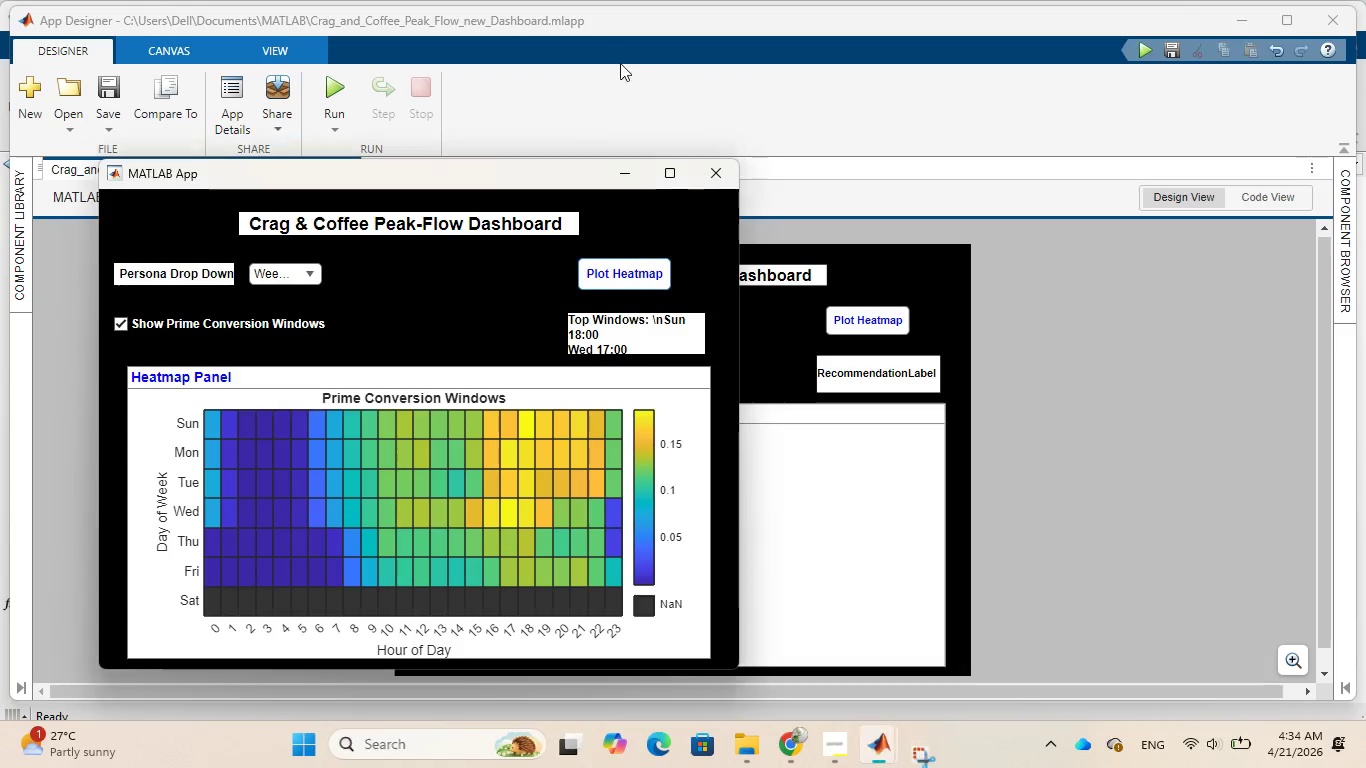 
mouse_move([625, 90])
 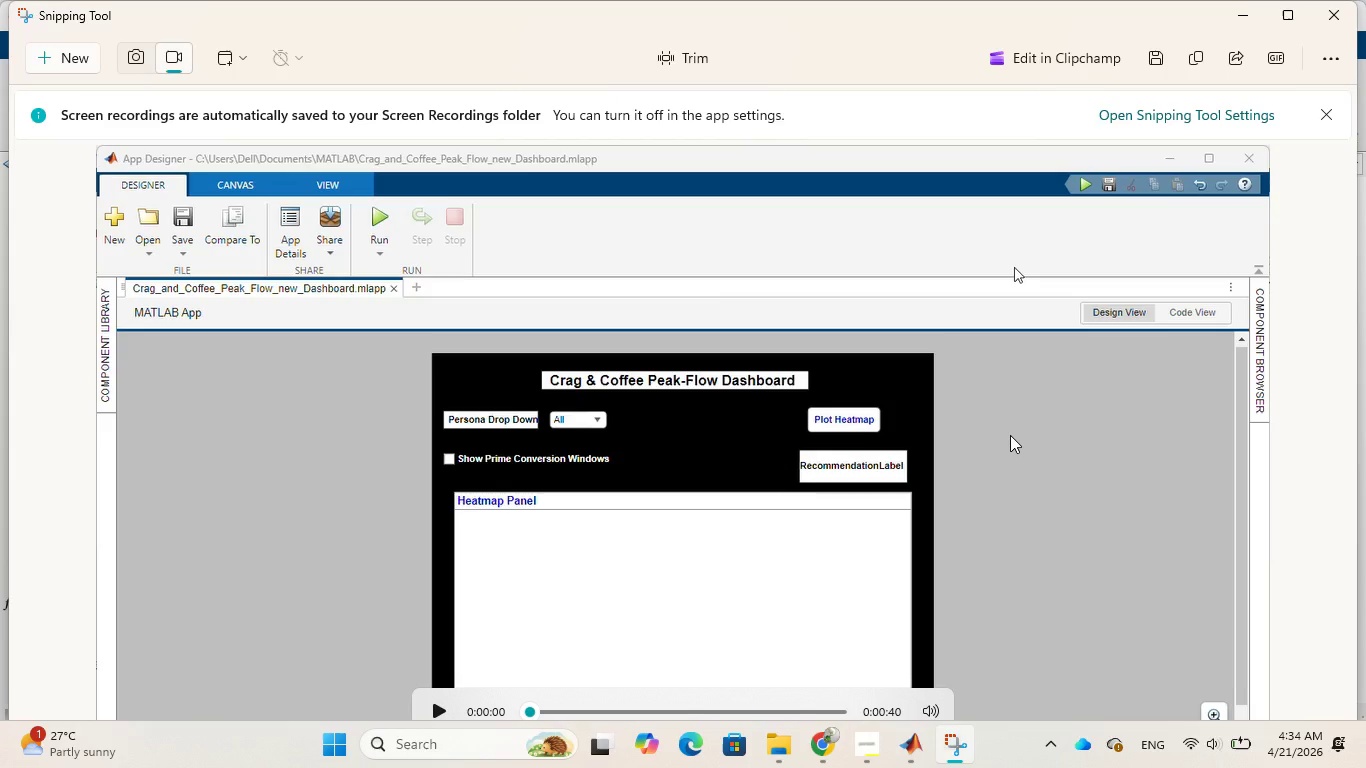 
scroll: coordinate [1010, 435], scroll_direction: down, amount: 1.0
 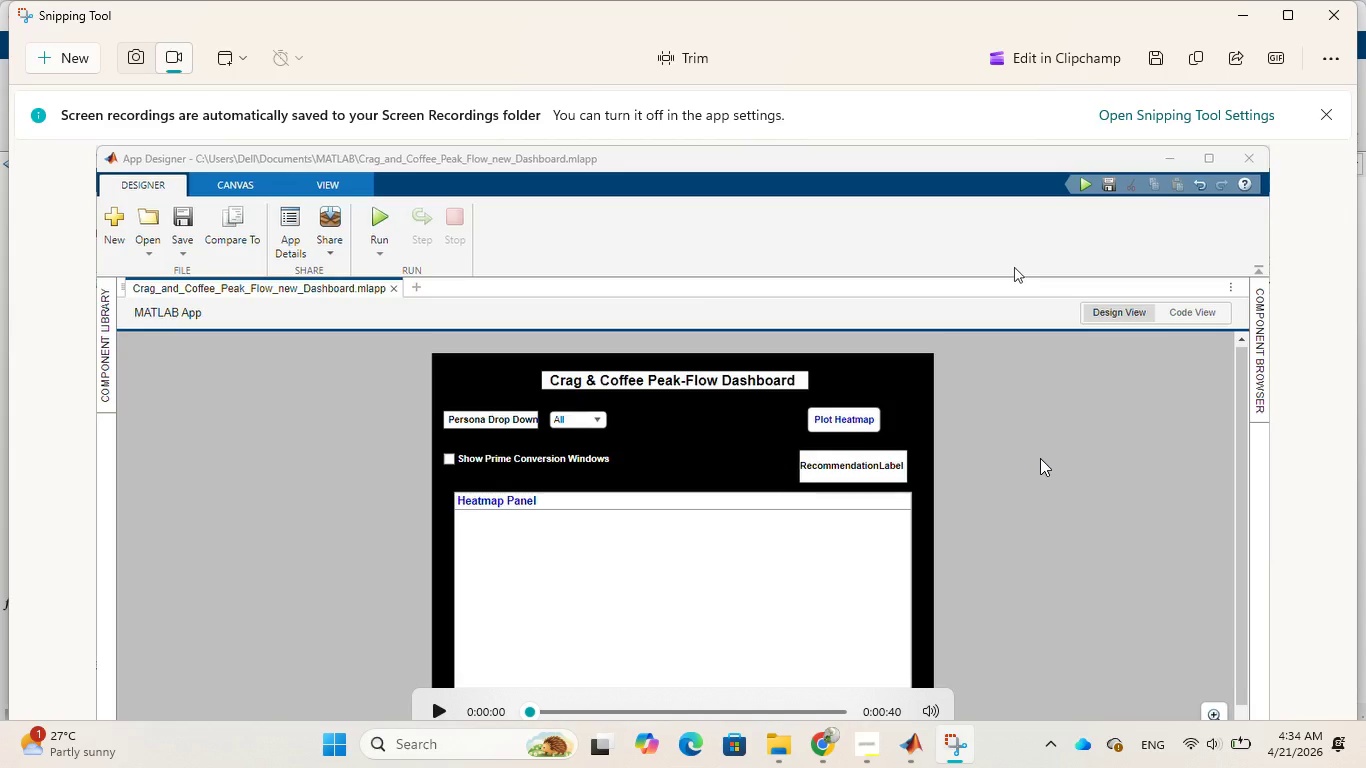 
wait(9.55)
 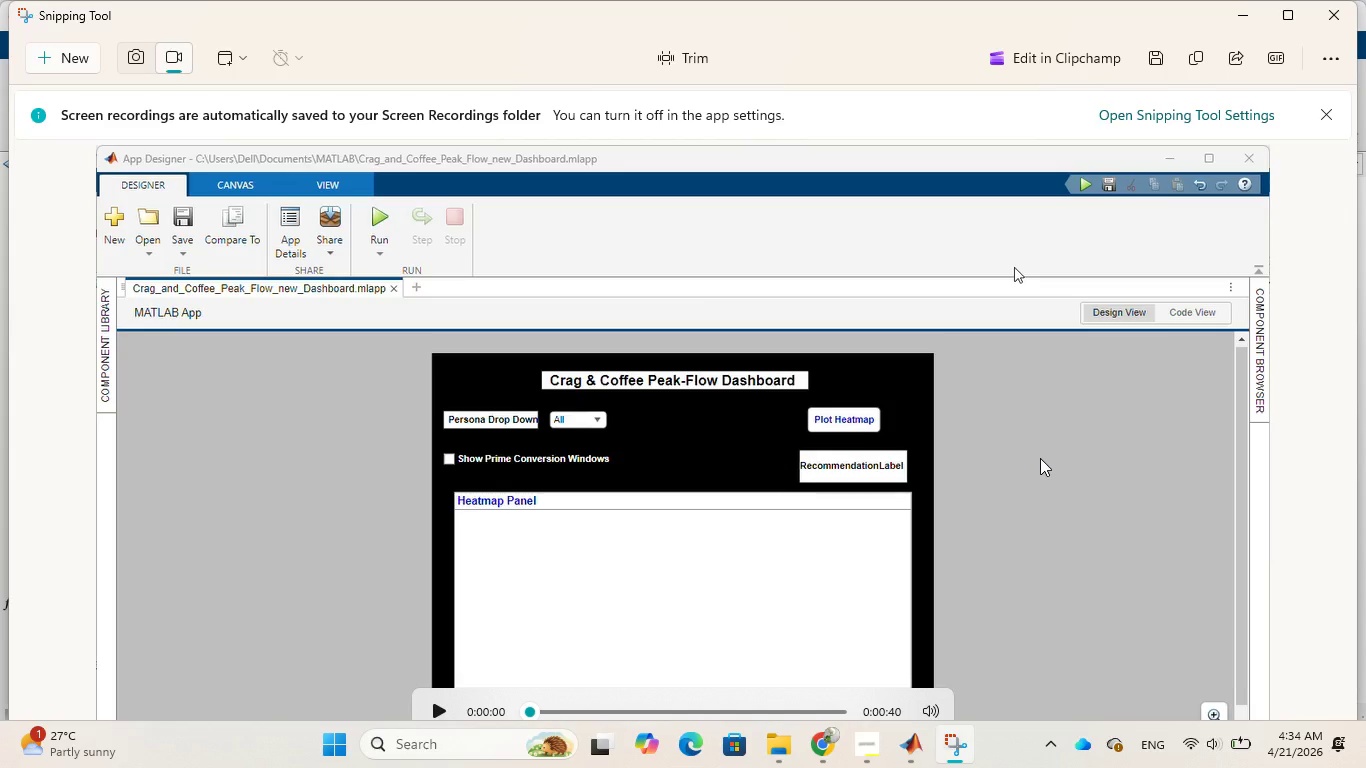 
left_click([436, 709])
 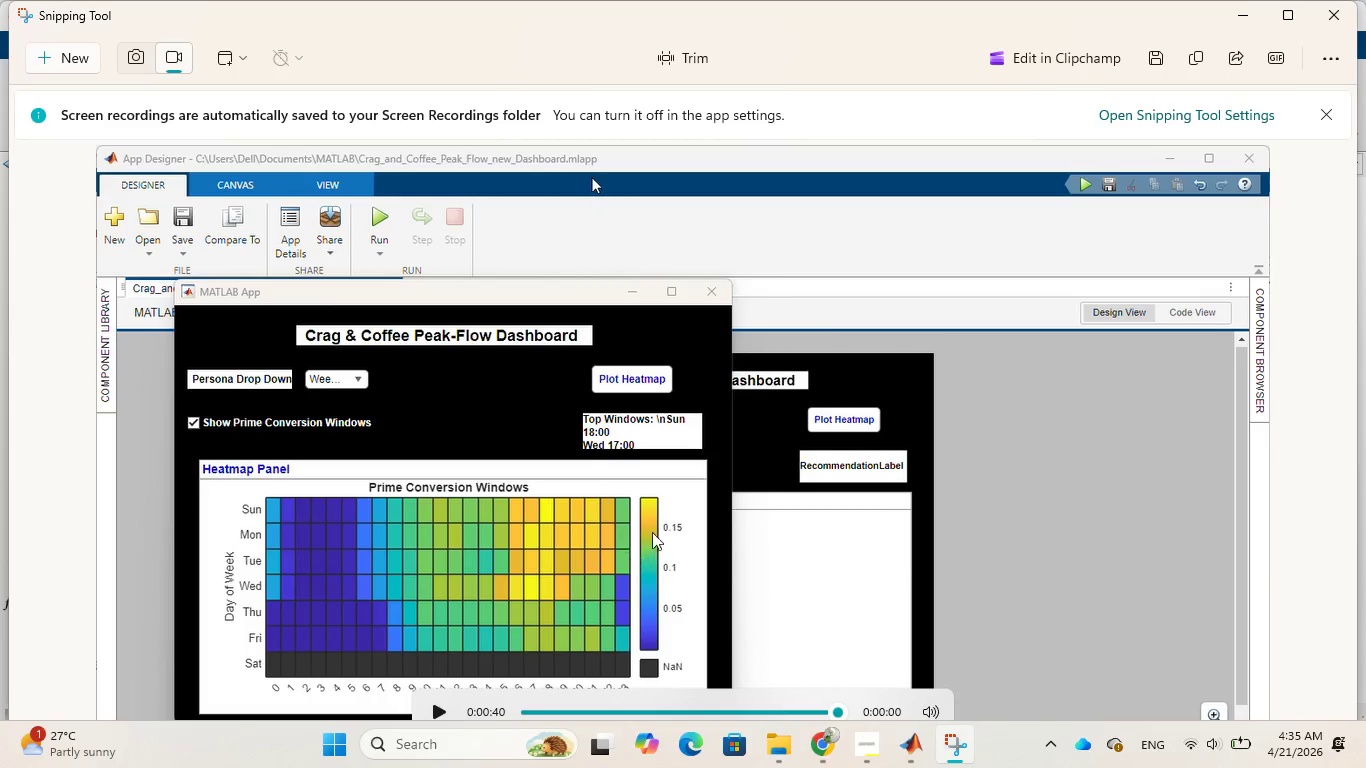 
wait(47.47)
 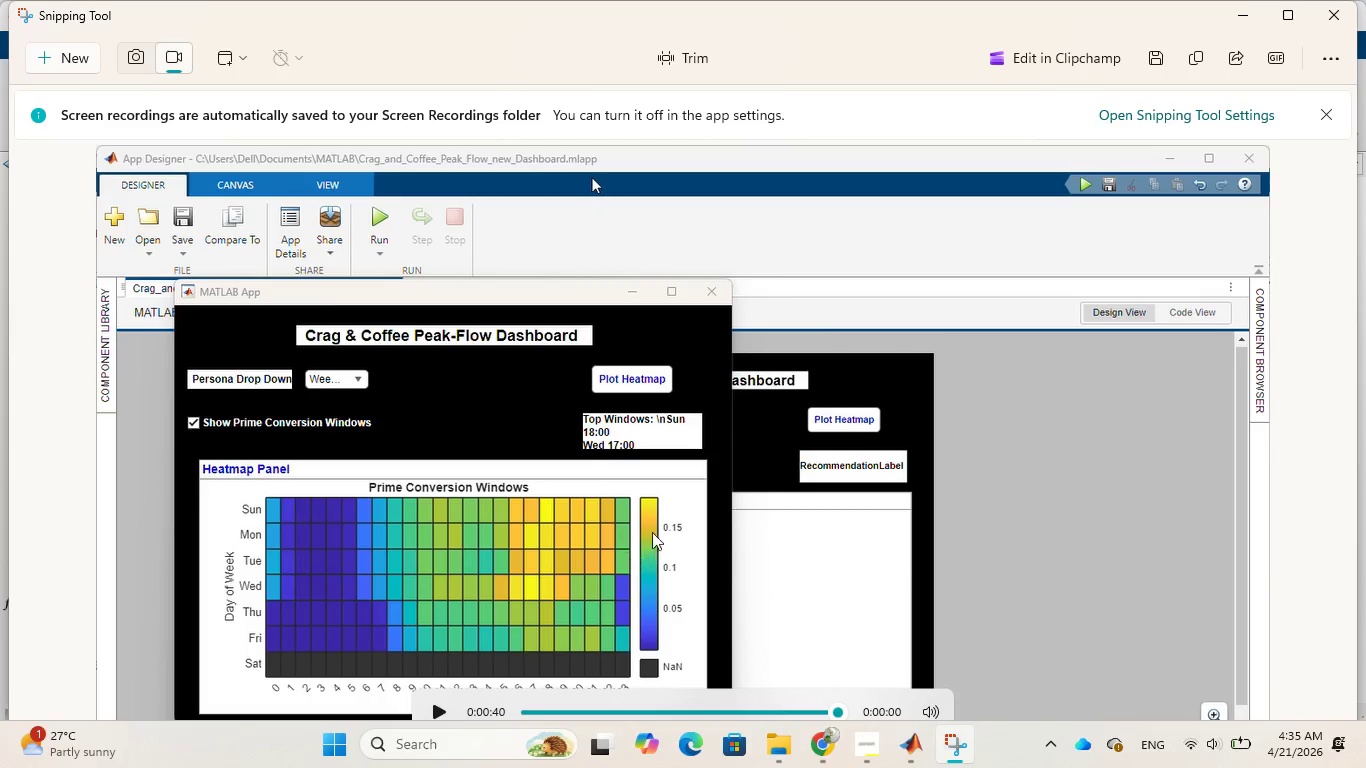 
left_click([1231, 16])
 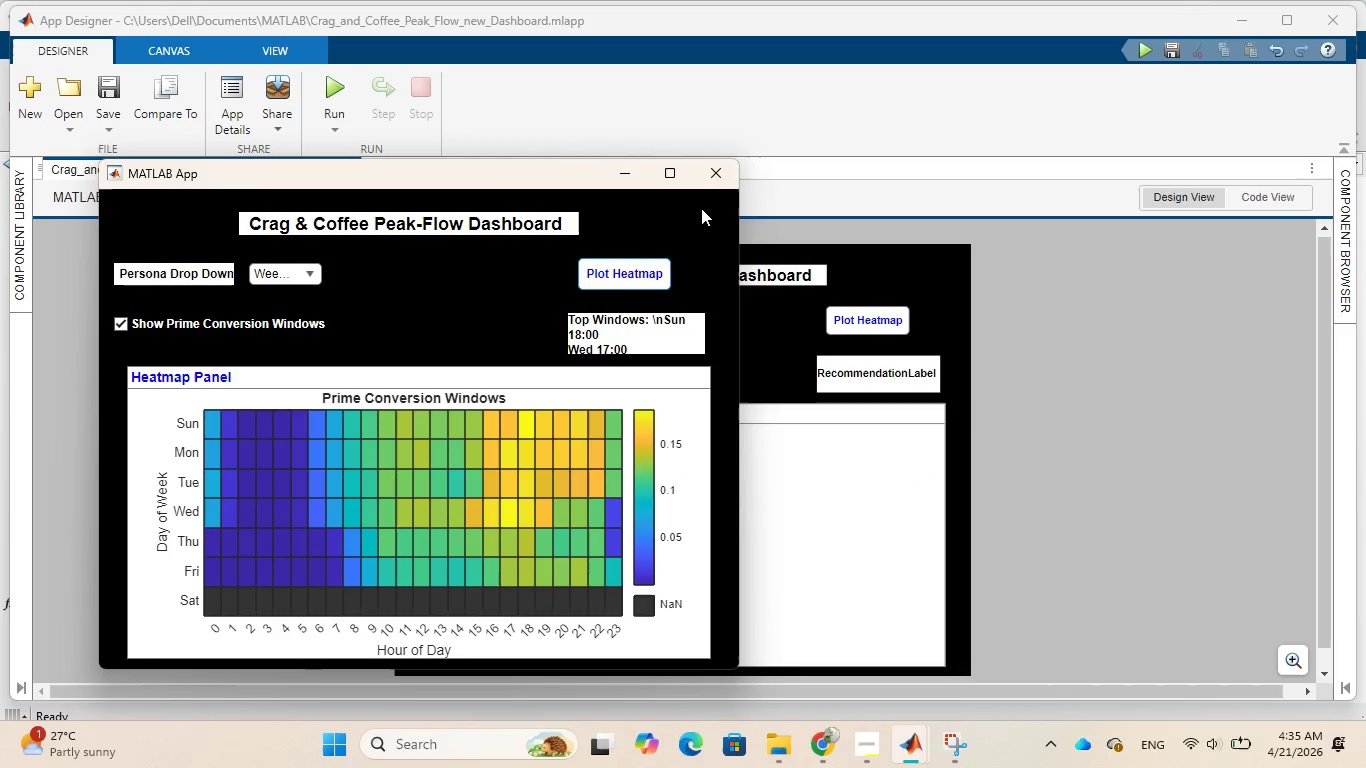 
wait(7.25)
 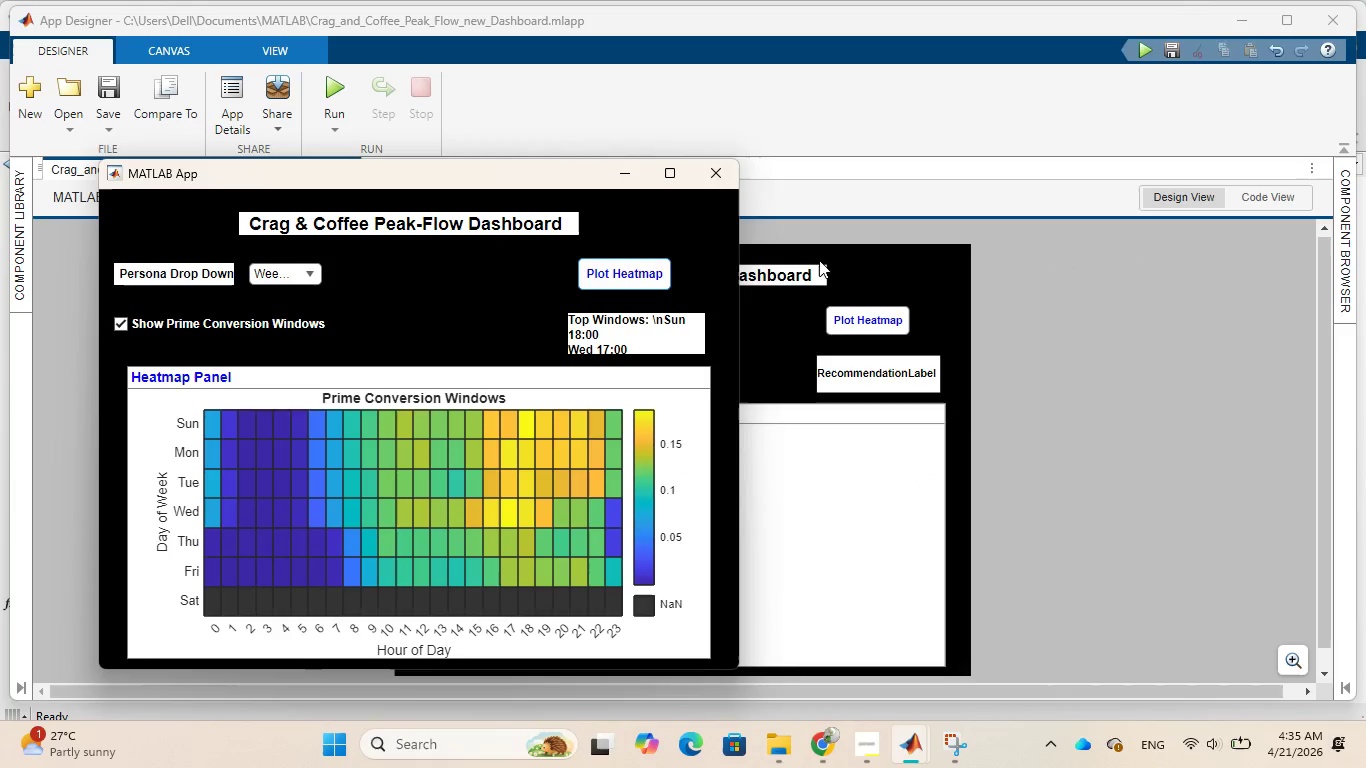 
left_click([673, 174])
 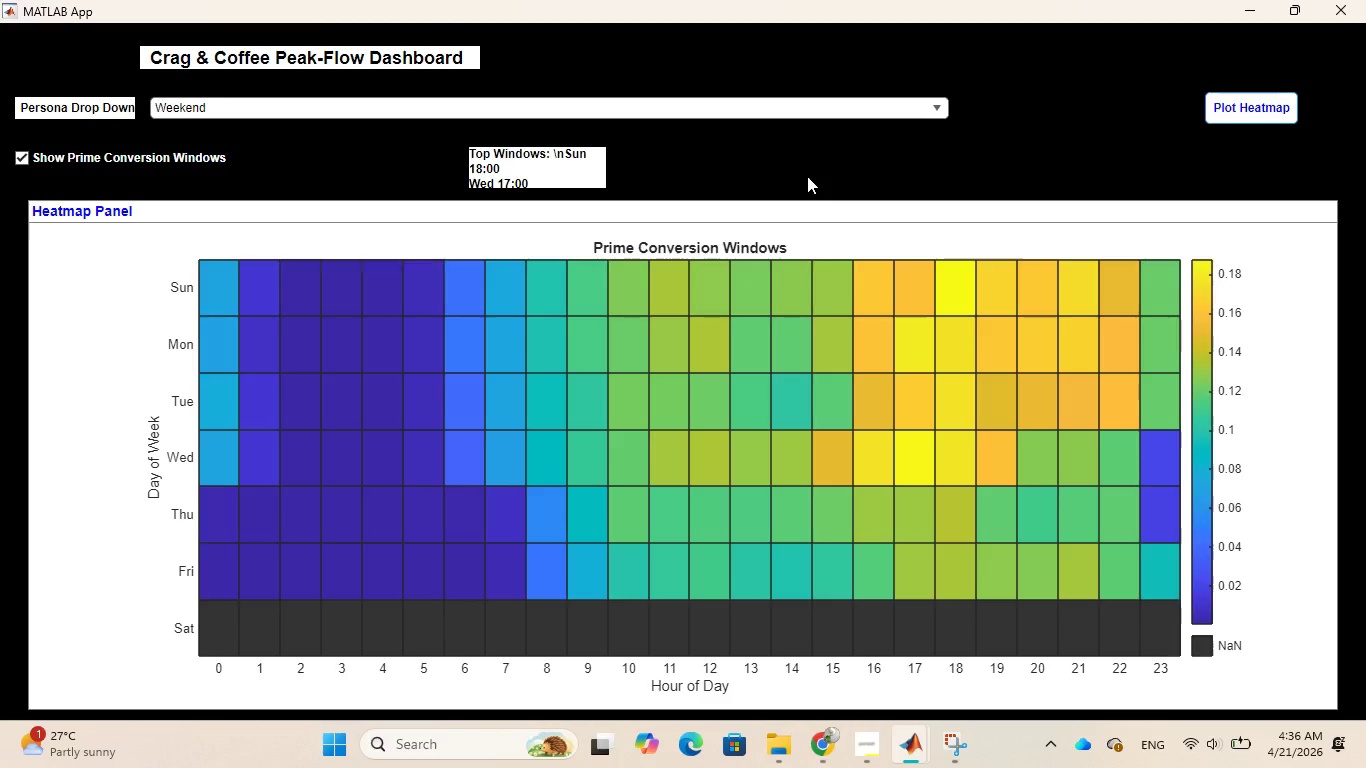 
wait(30.69)
 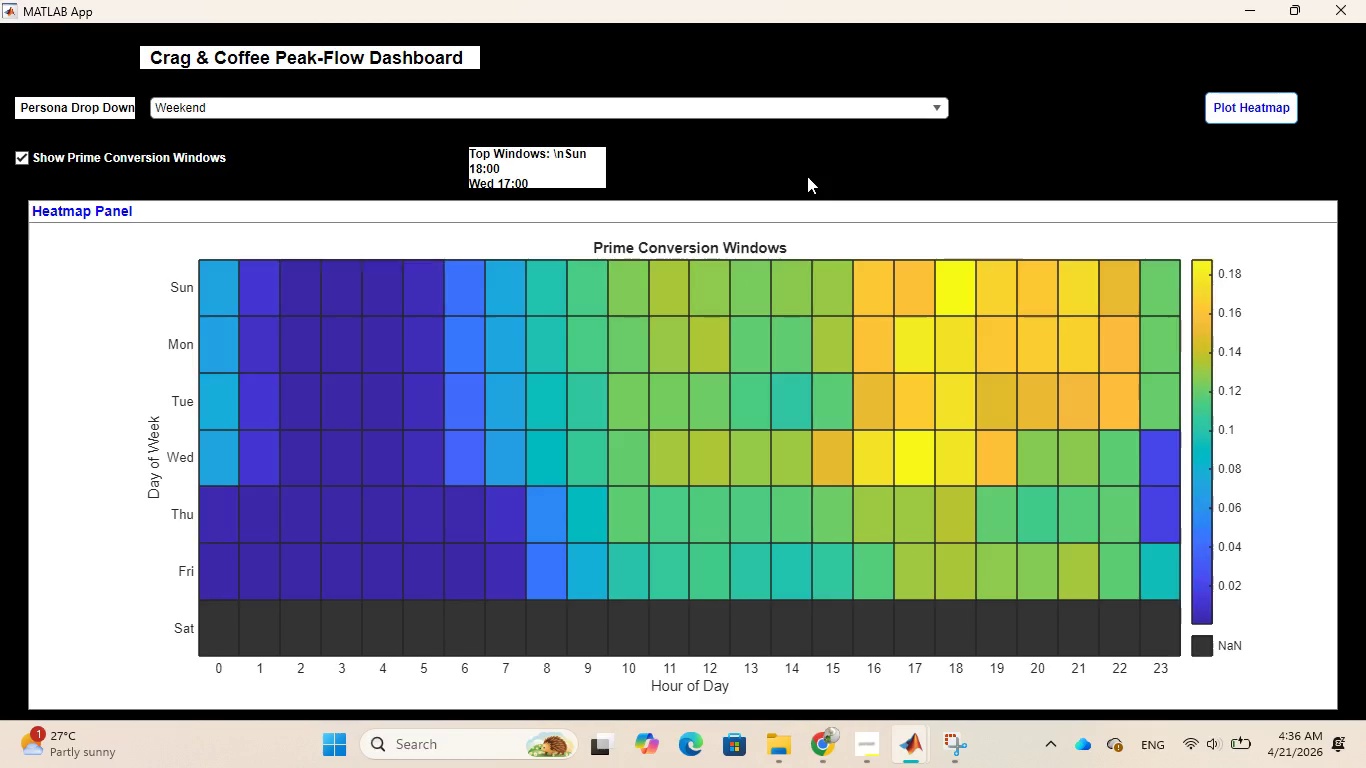 
left_click([932, 107])
 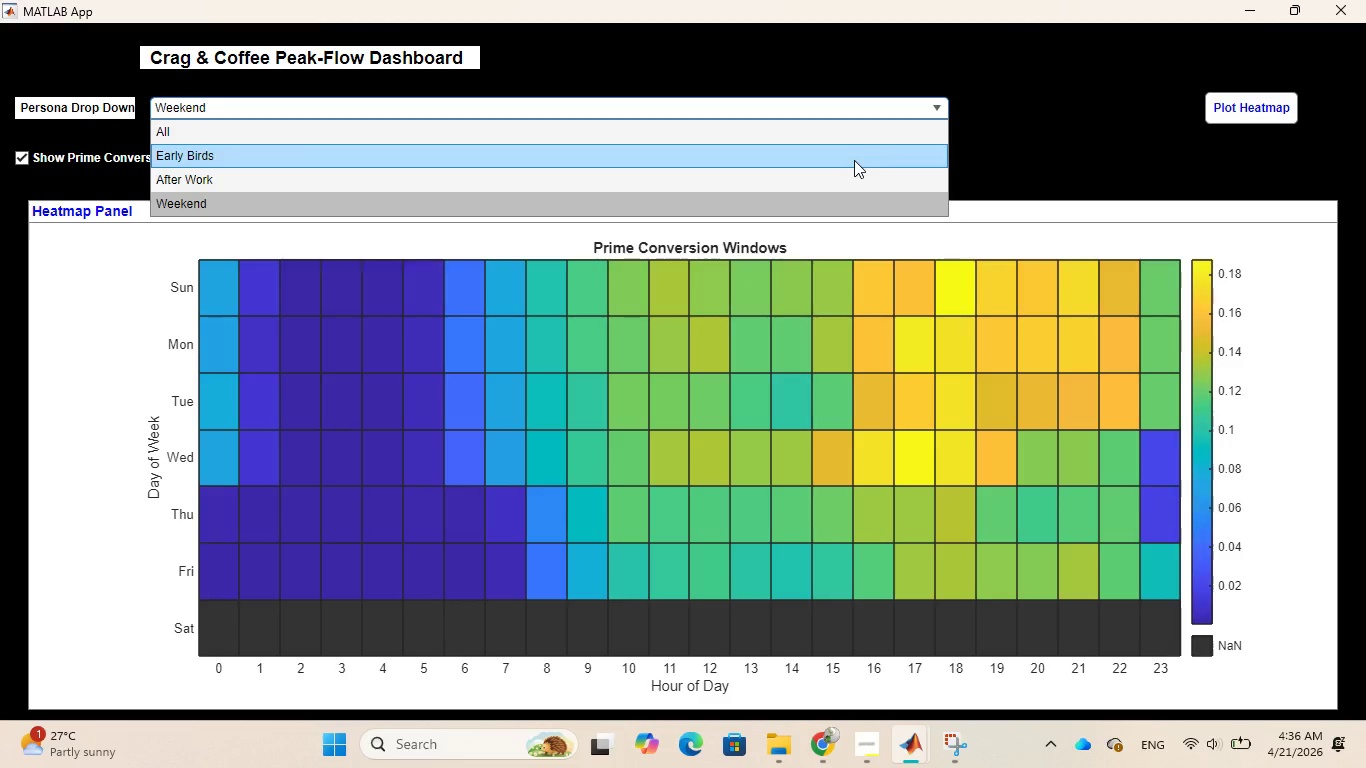 
wait(6.72)
 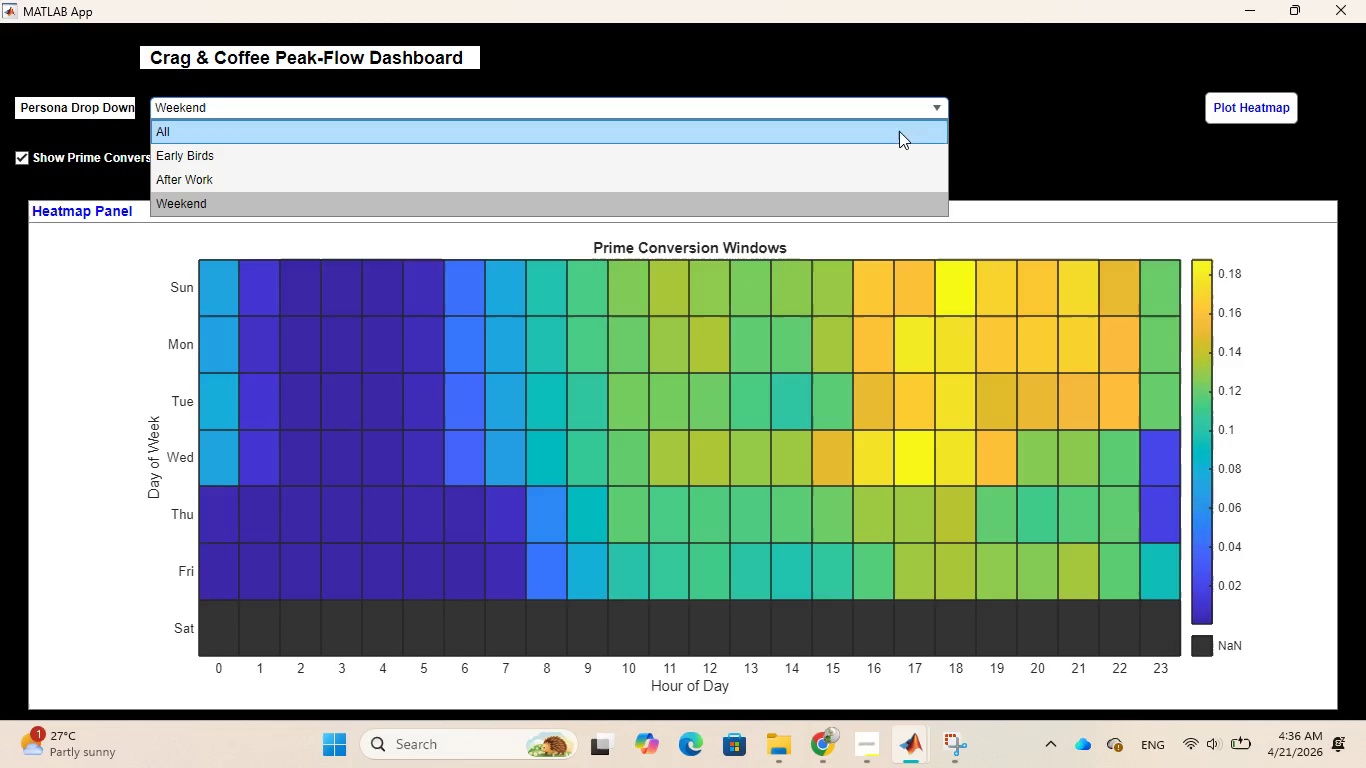 
left_click([854, 160])
 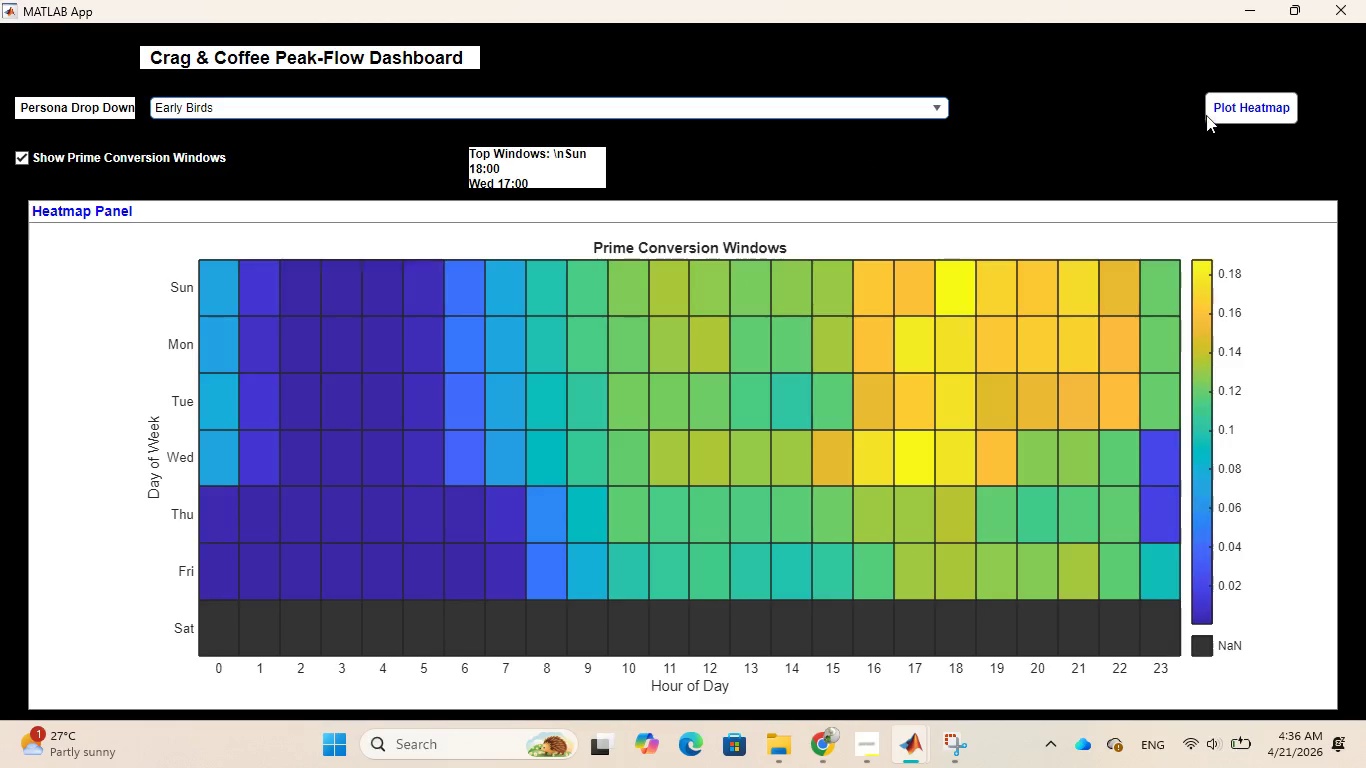 
left_click([1215, 111])
 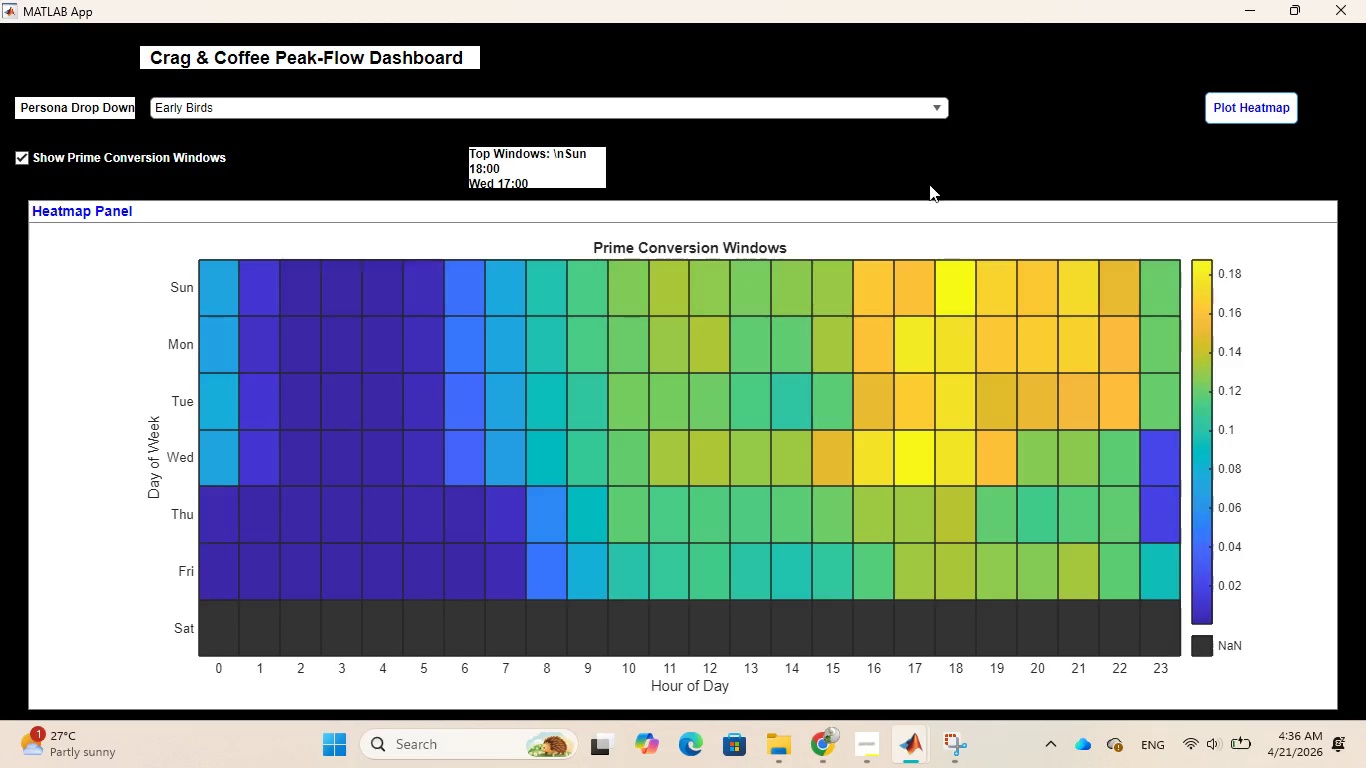 
wait(5.33)
 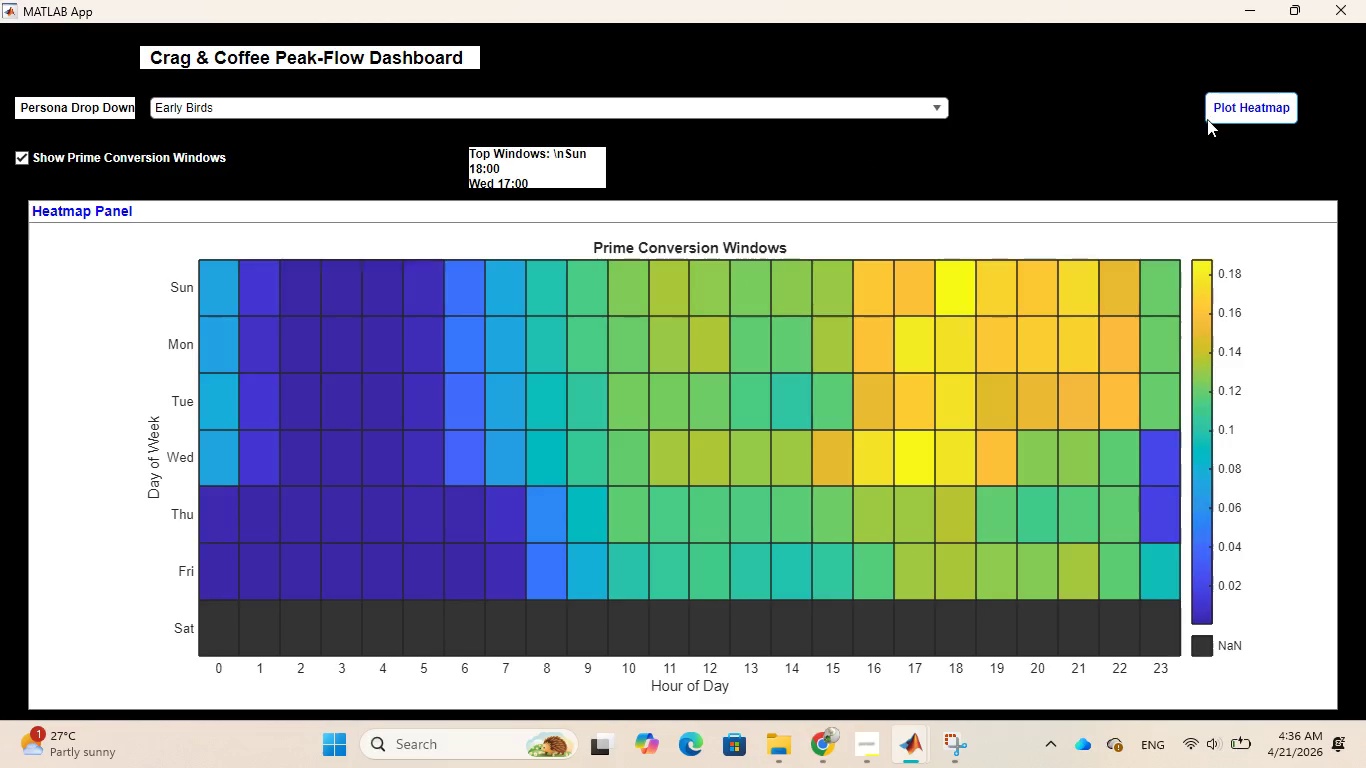 
left_click([936, 105])
 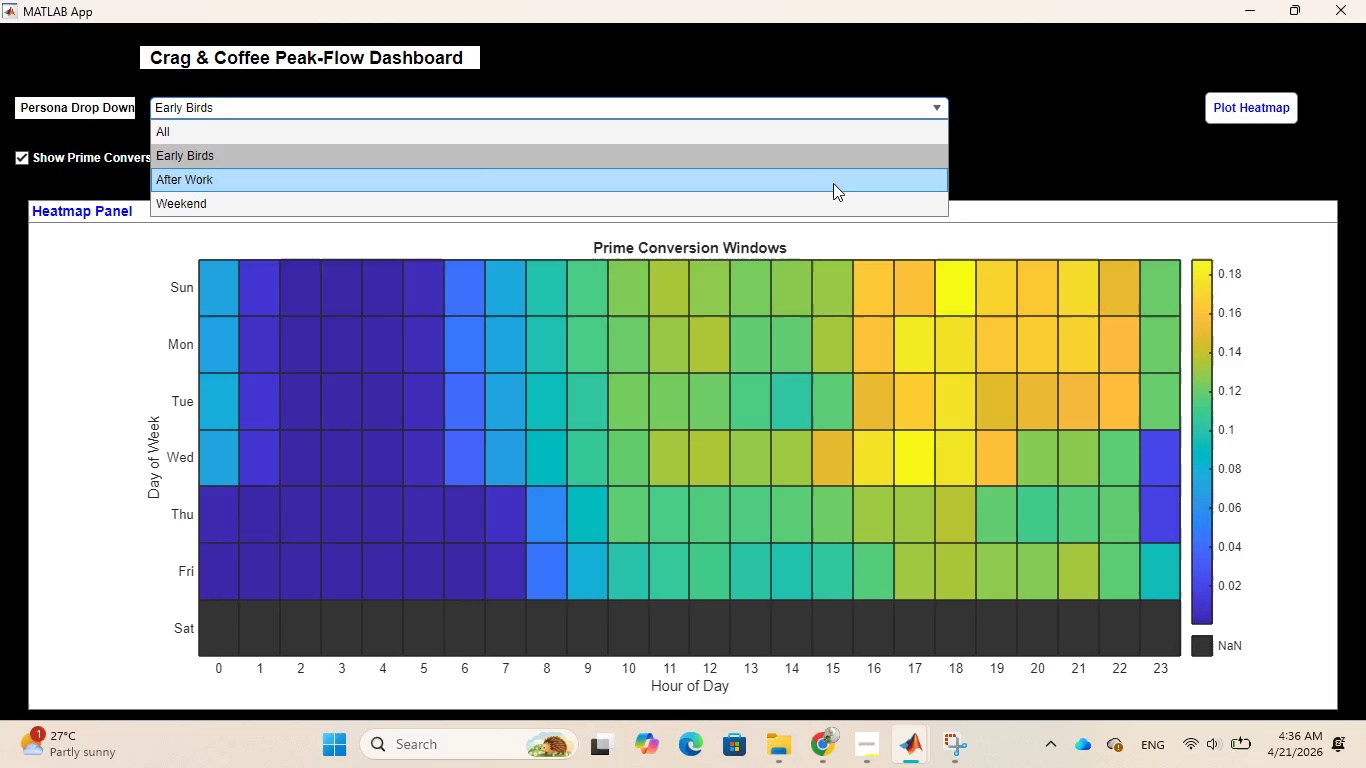 
left_click([833, 183])
 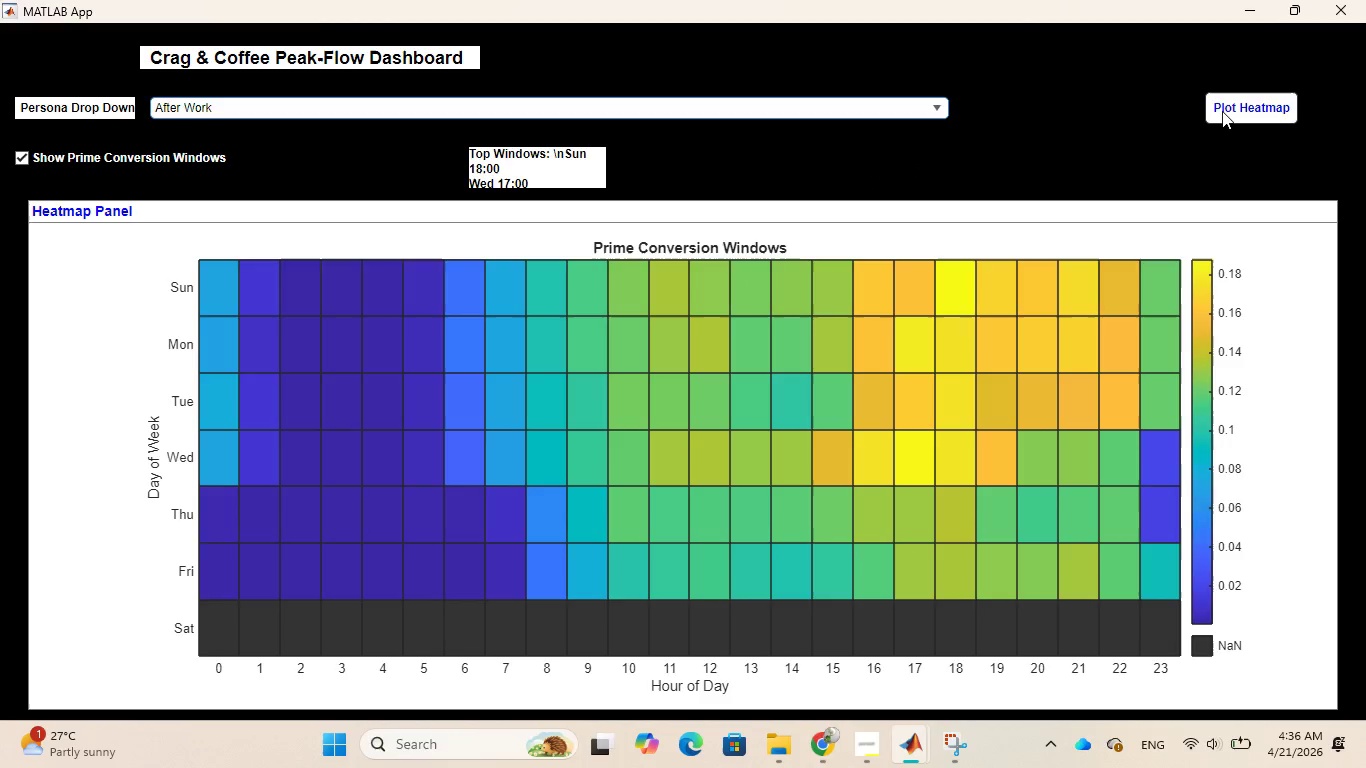 
left_click([1222, 111])
 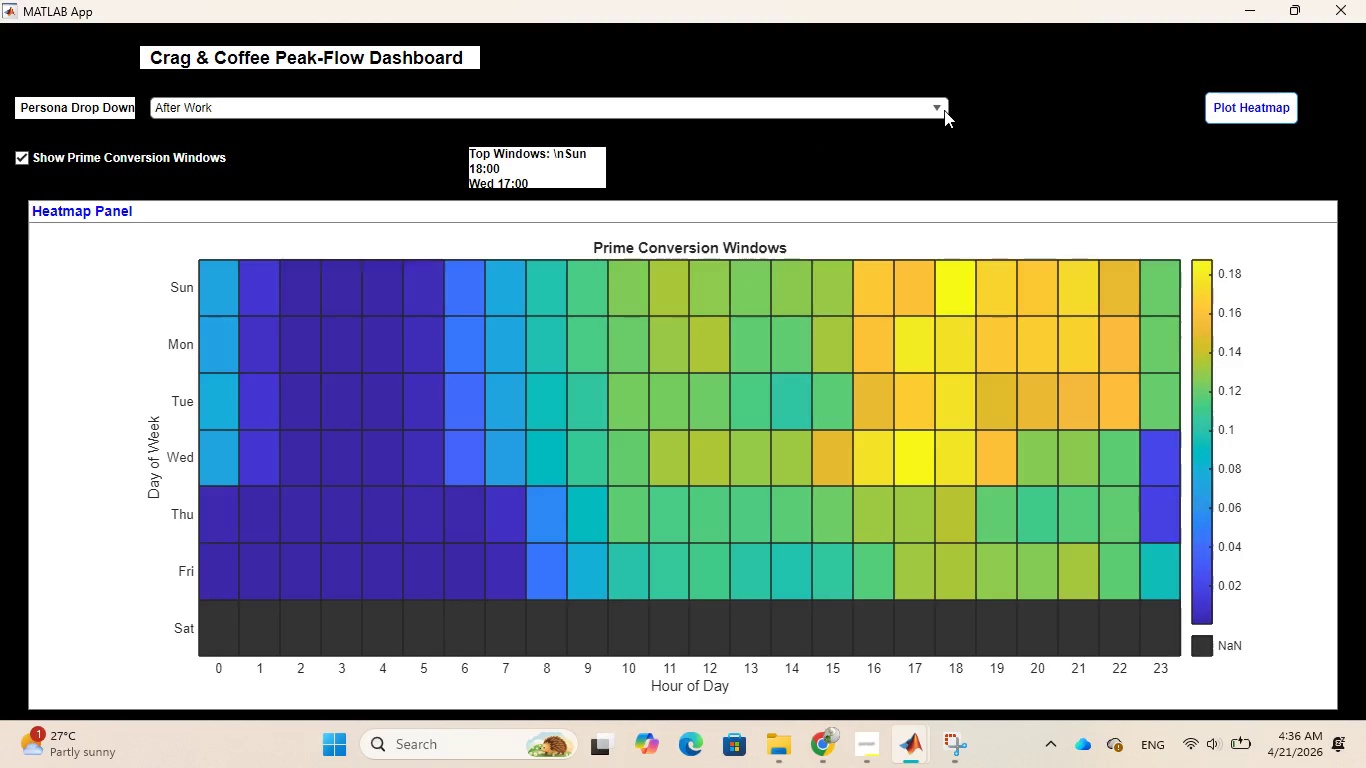 
left_click([944, 110])
 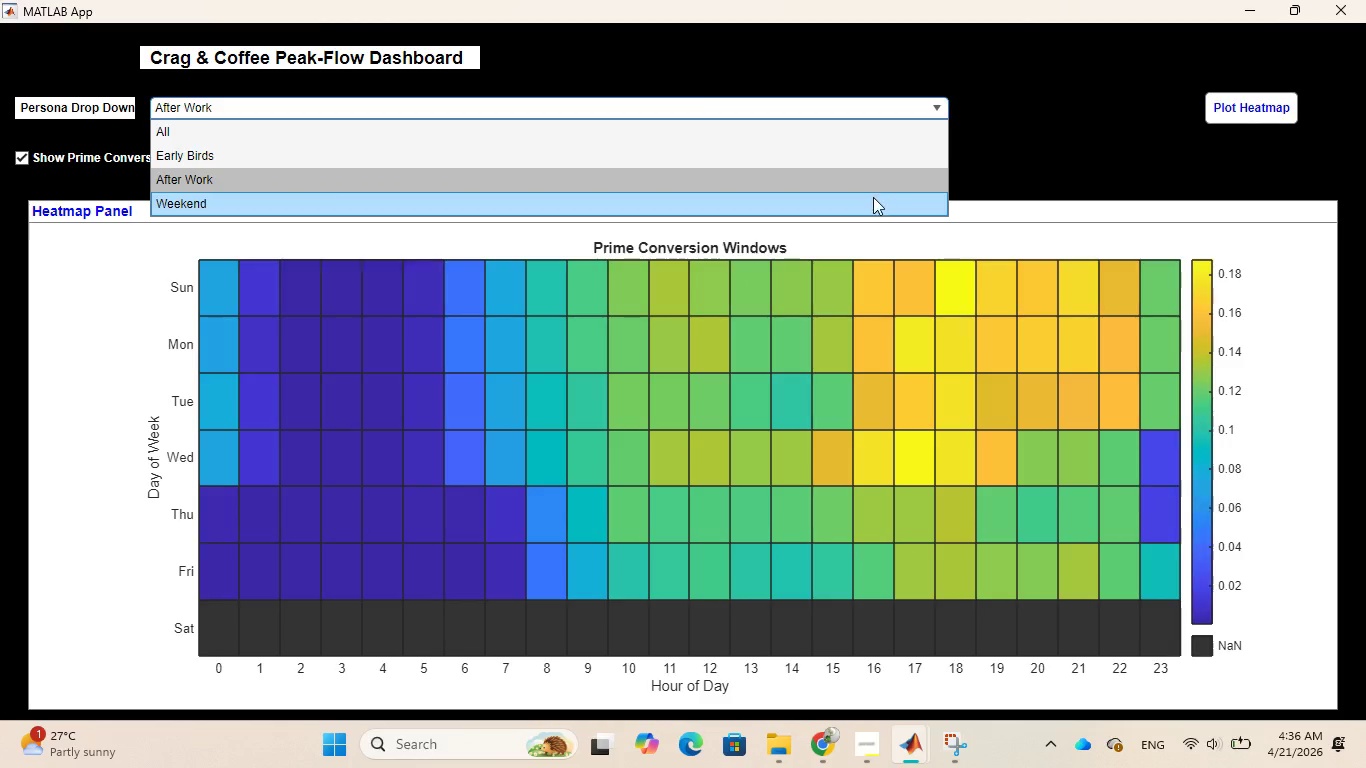 
left_click([873, 197])
 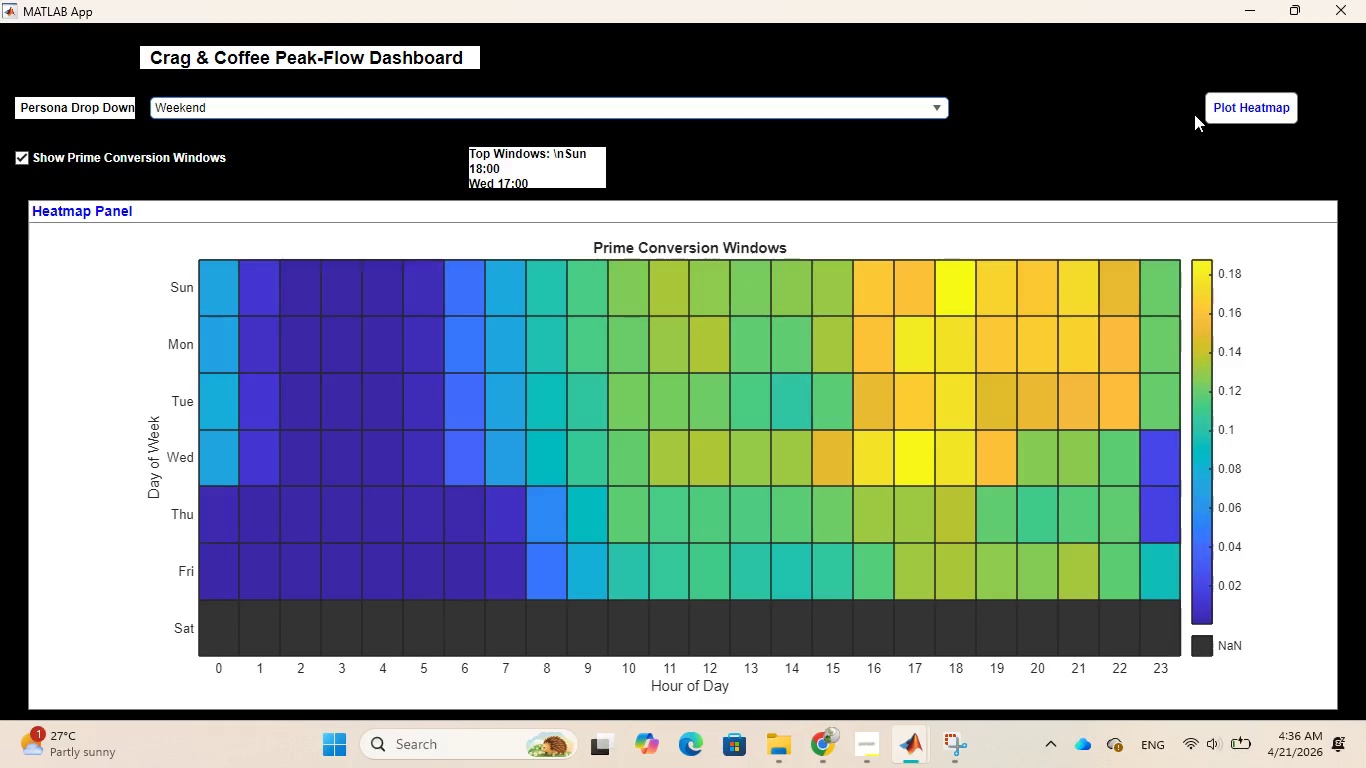 
left_click([1221, 109])
 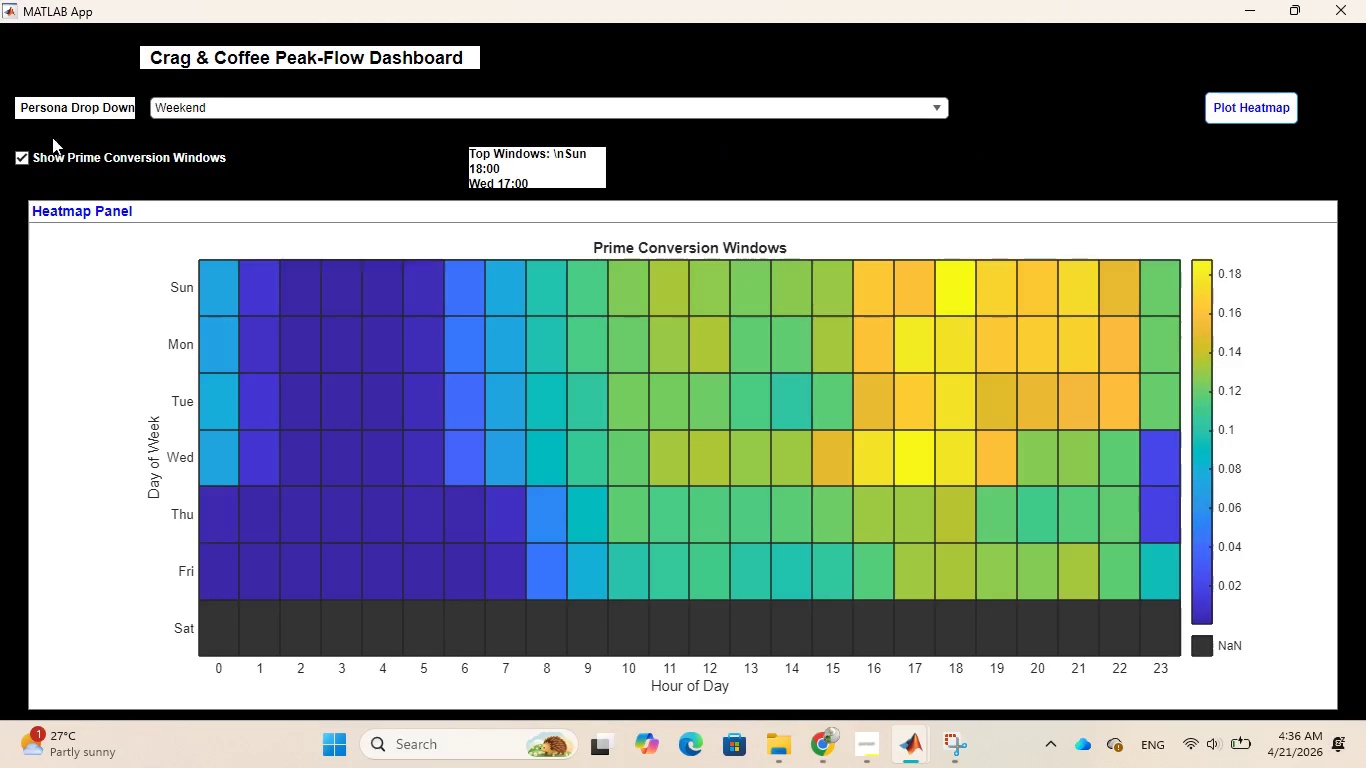 
left_click([22, 153])
 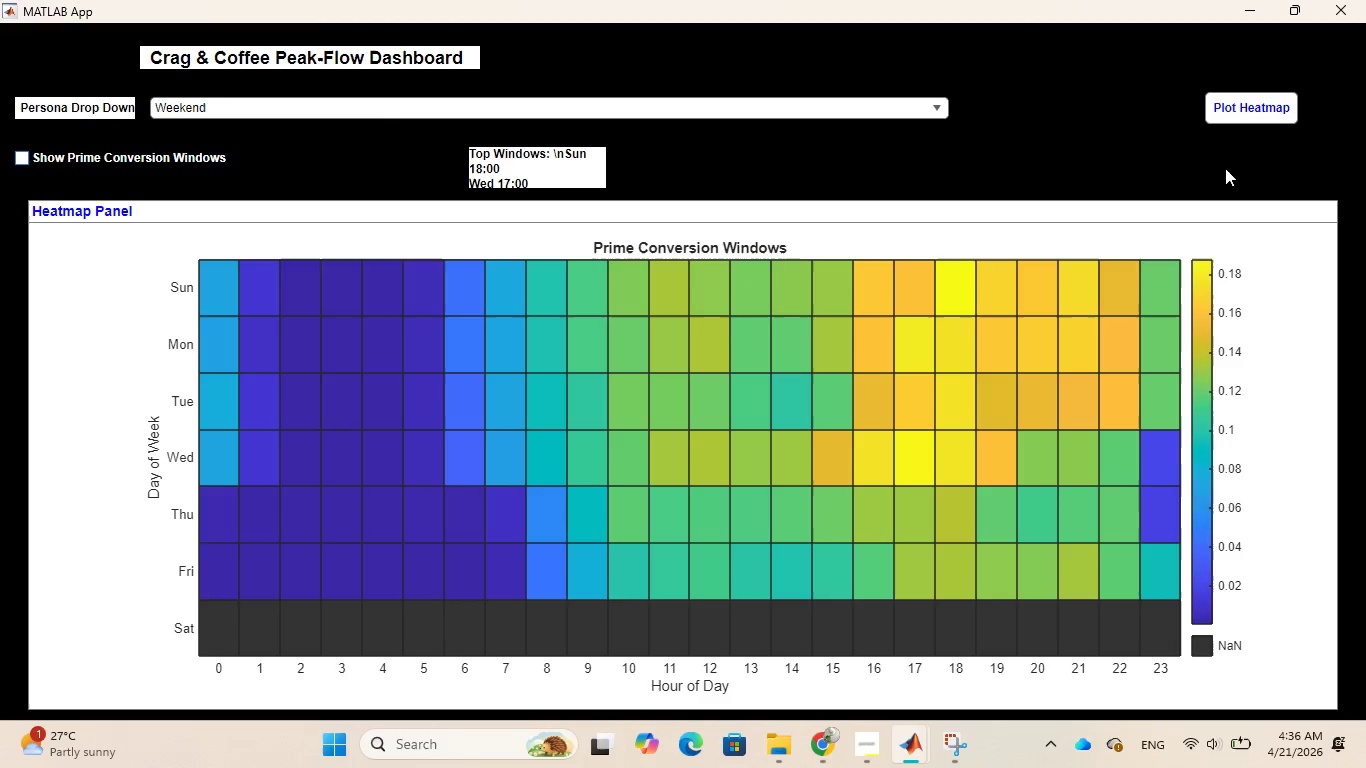 
wait(7.12)
 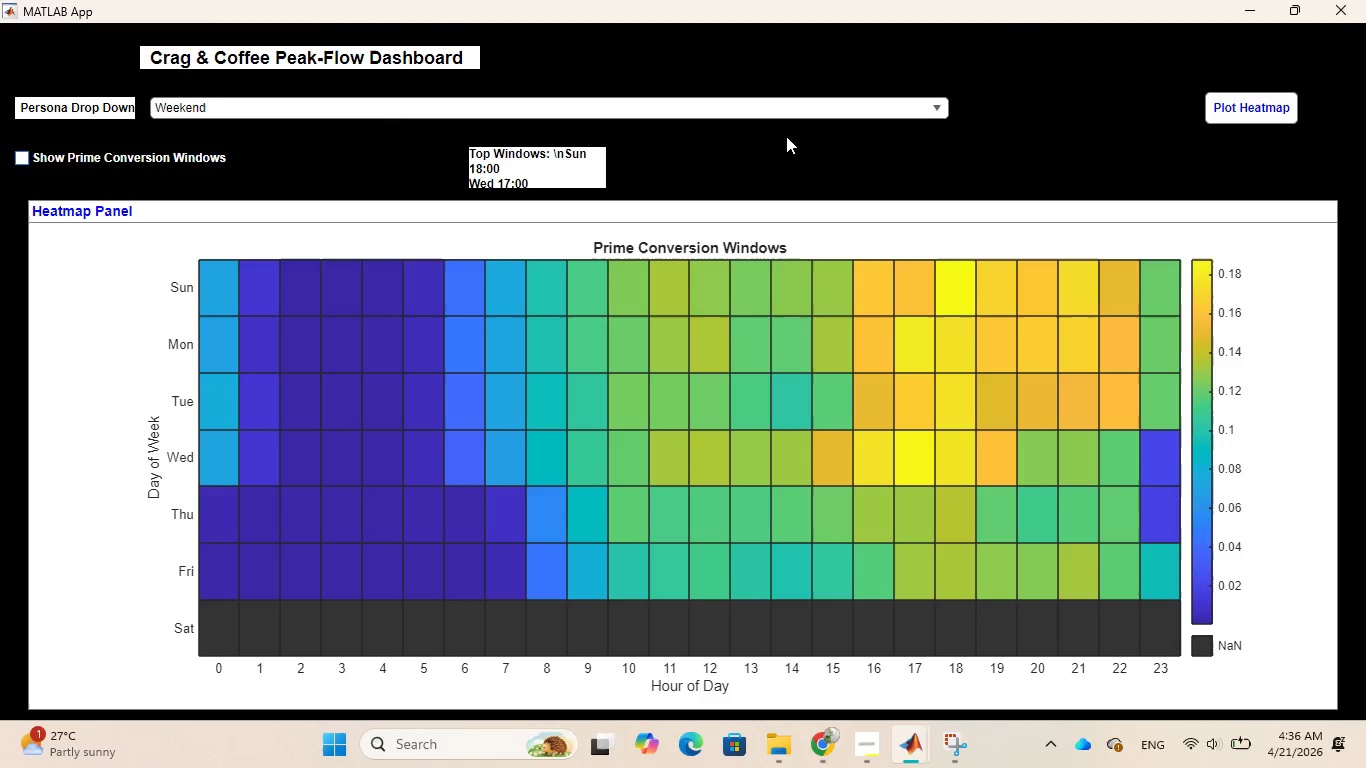 
left_click([1256, 14])
 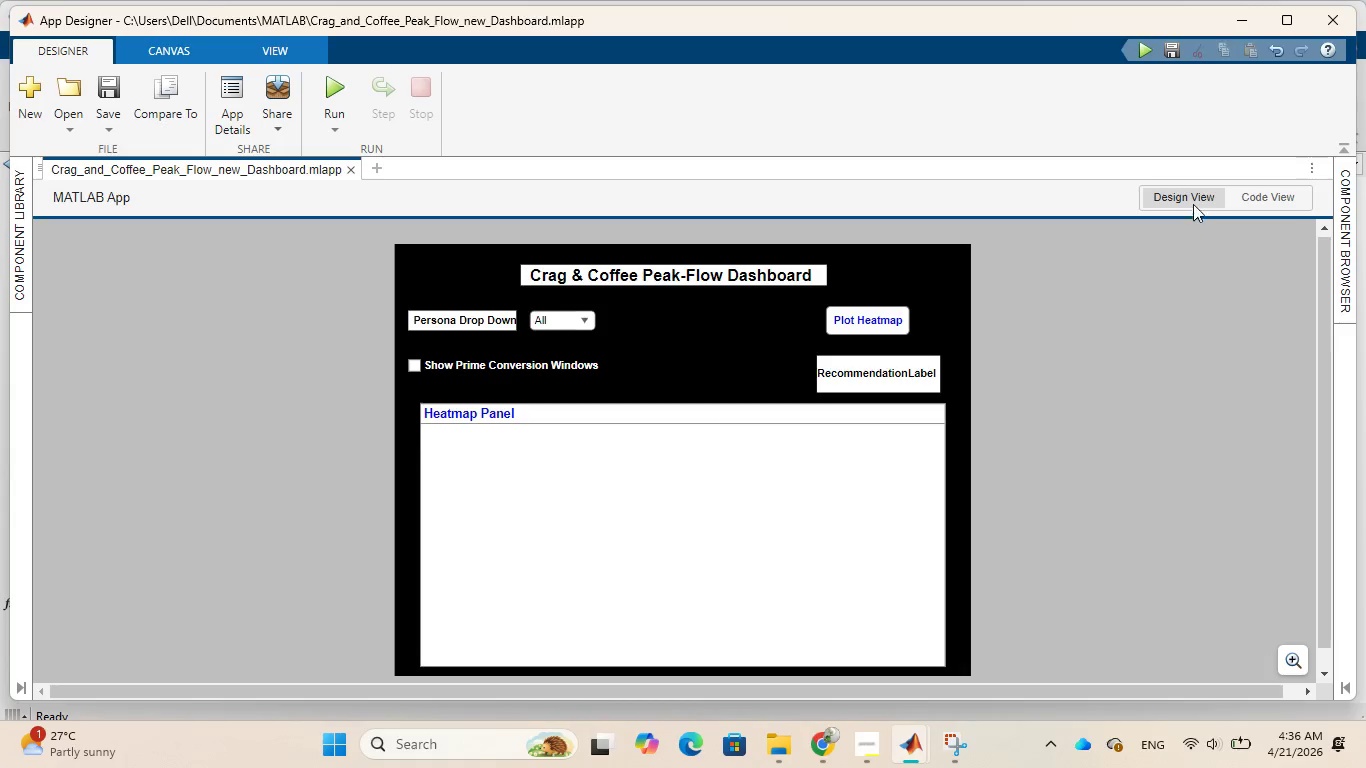 
left_click([1195, 200])
 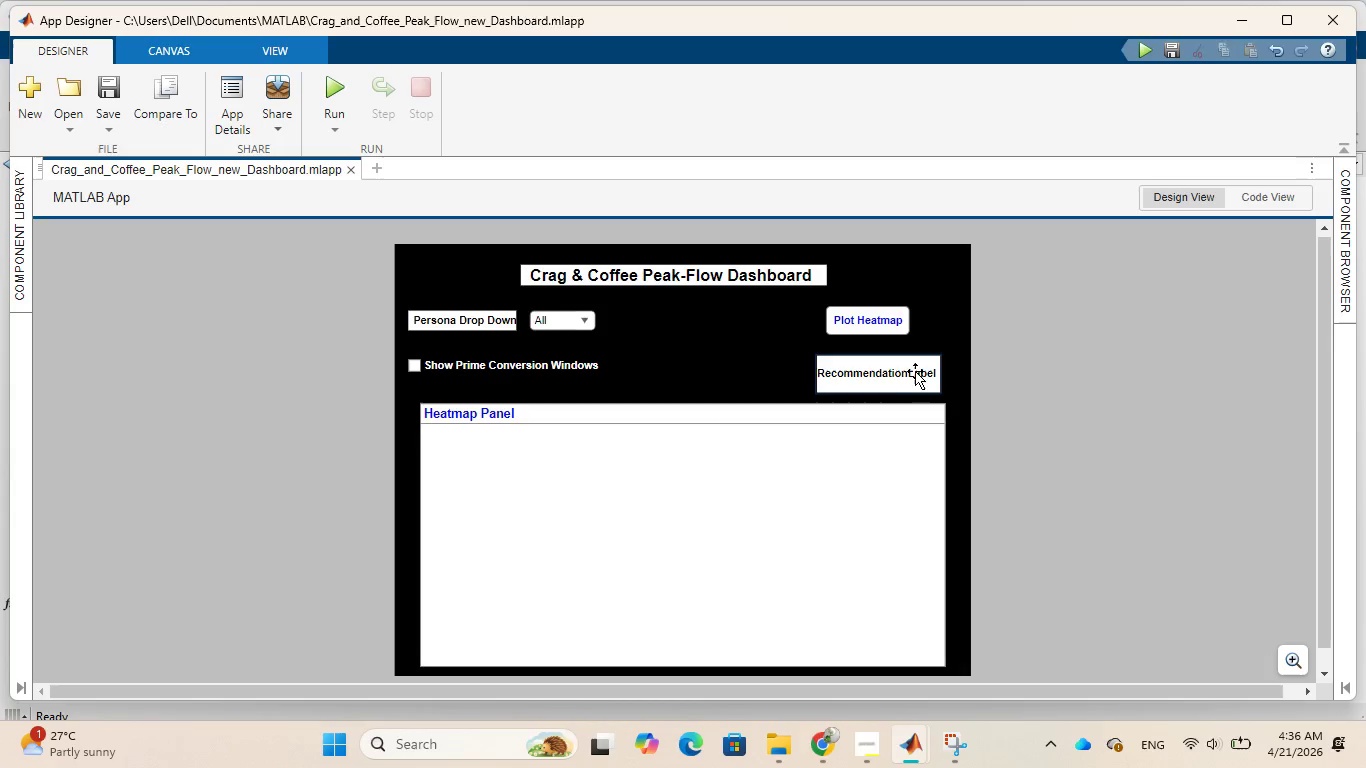 
left_click([905, 373])
 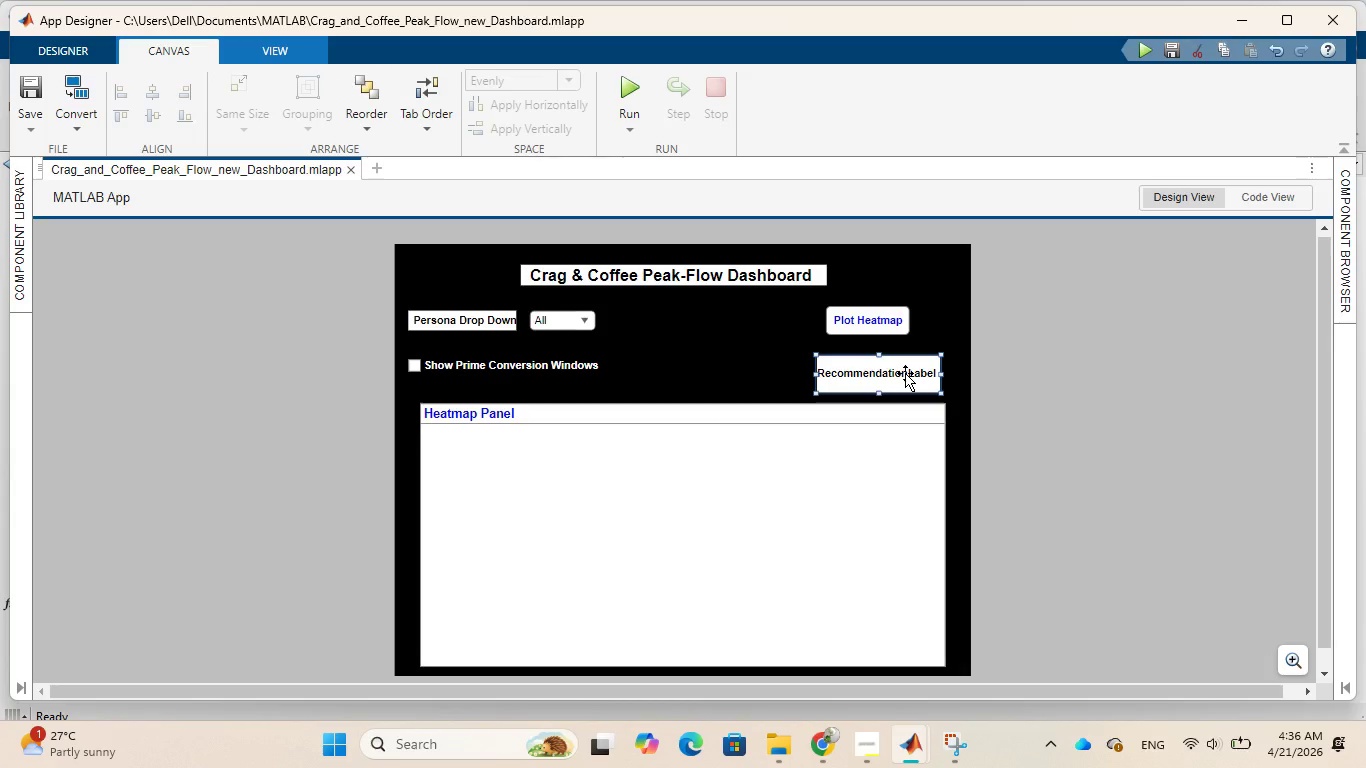 
double_click([905, 373])
 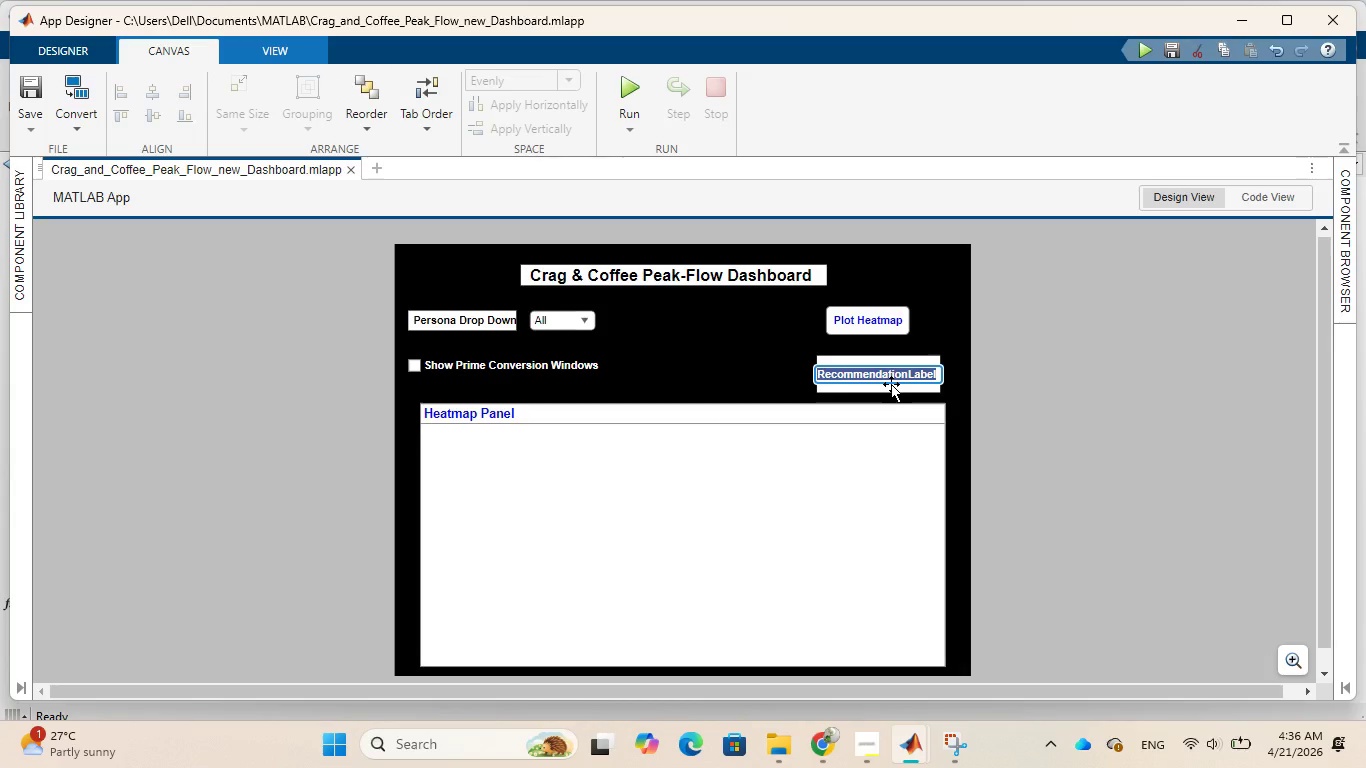 
left_click([891, 384])
 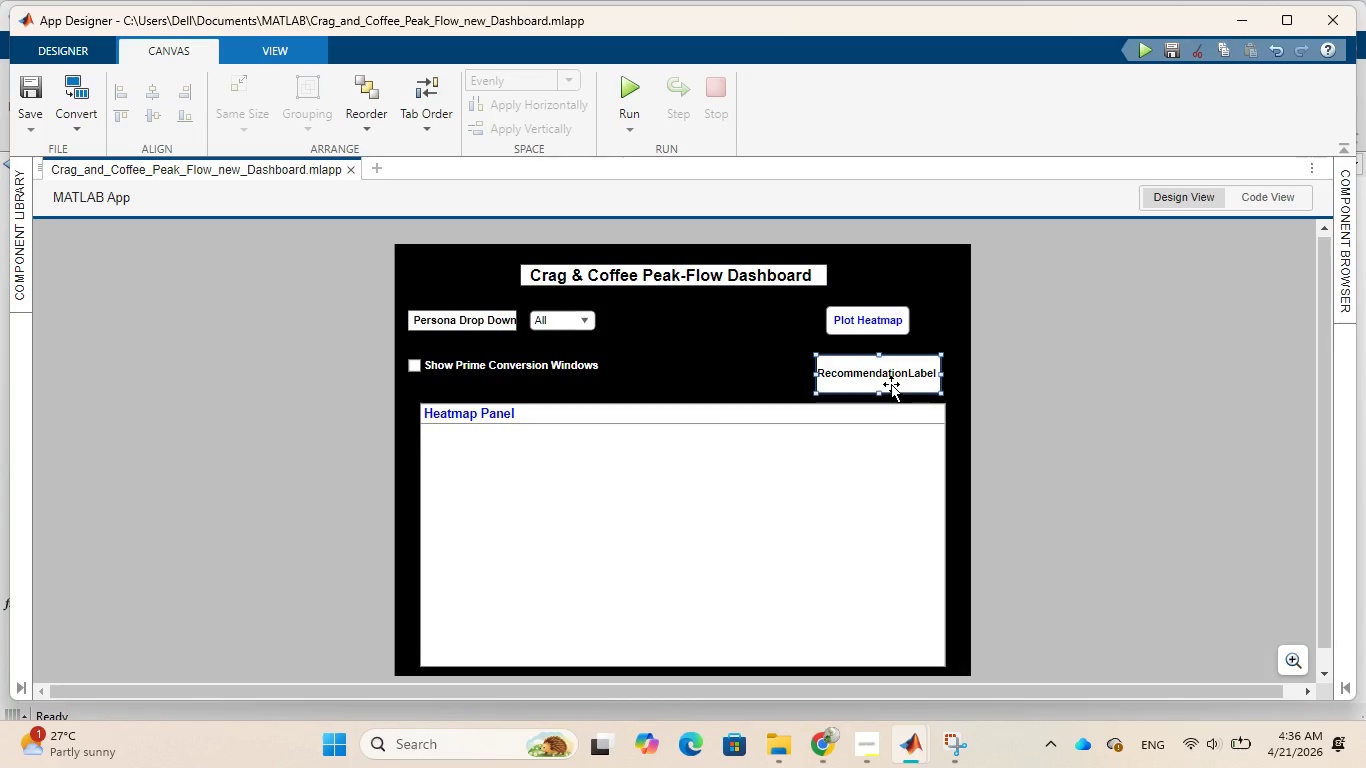 
double_click([891, 384])
 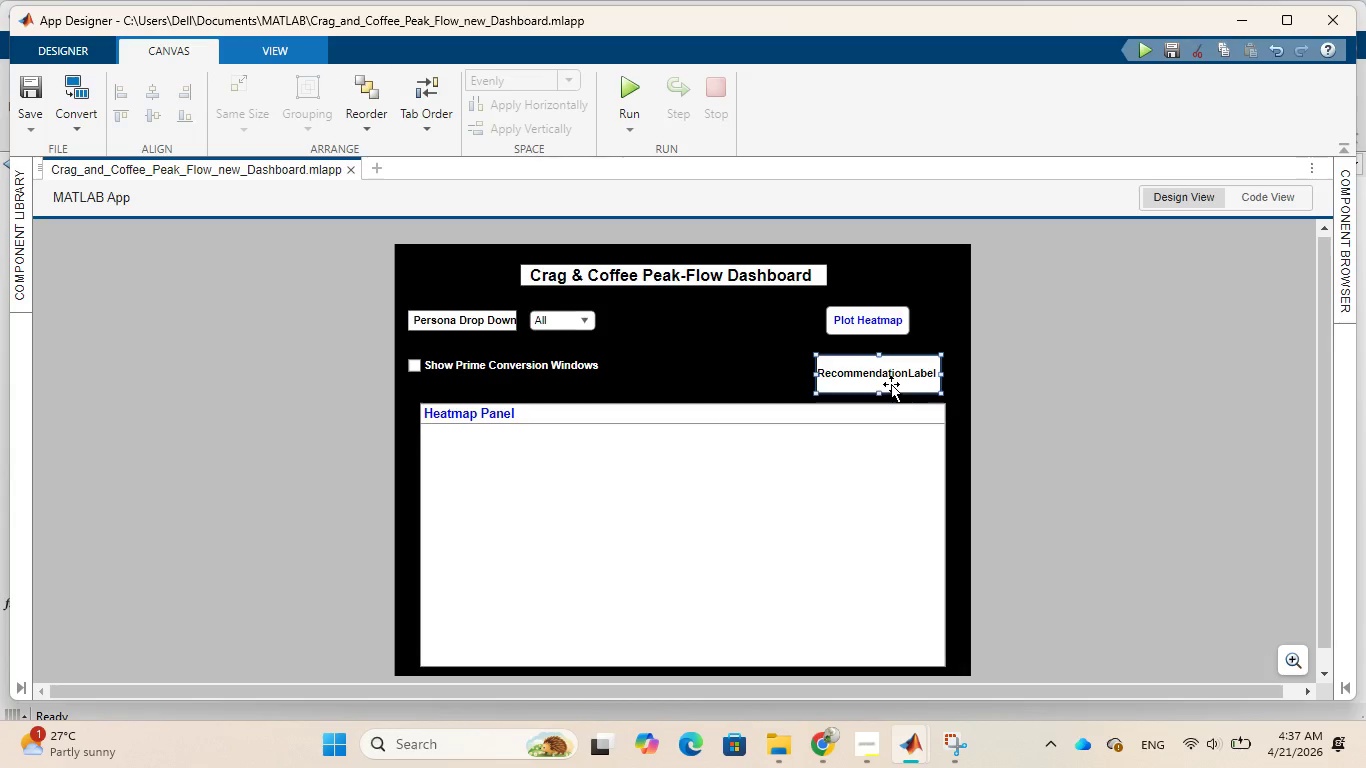 
left_click([891, 384])
 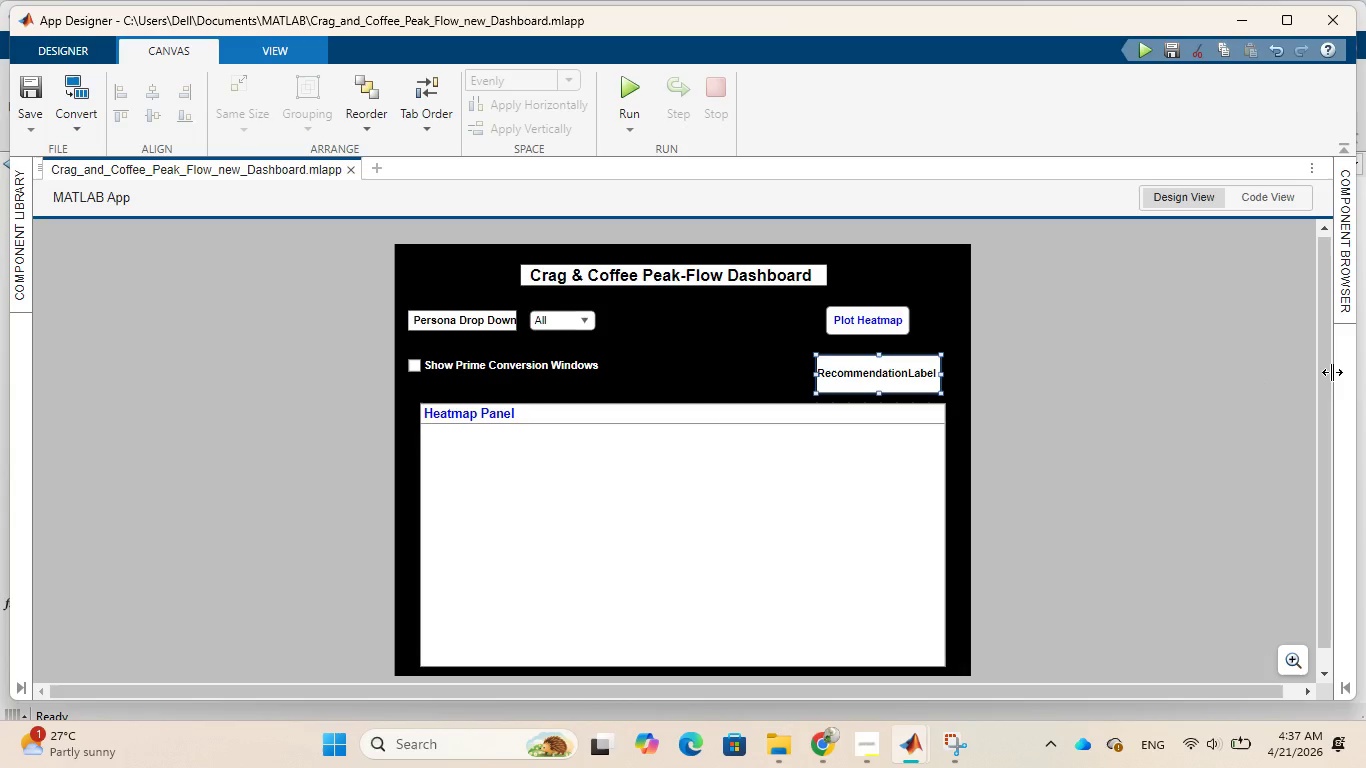 
left_click_drag(start_coordinate=[1332, 372], to_coordinate=[1056, 368])
 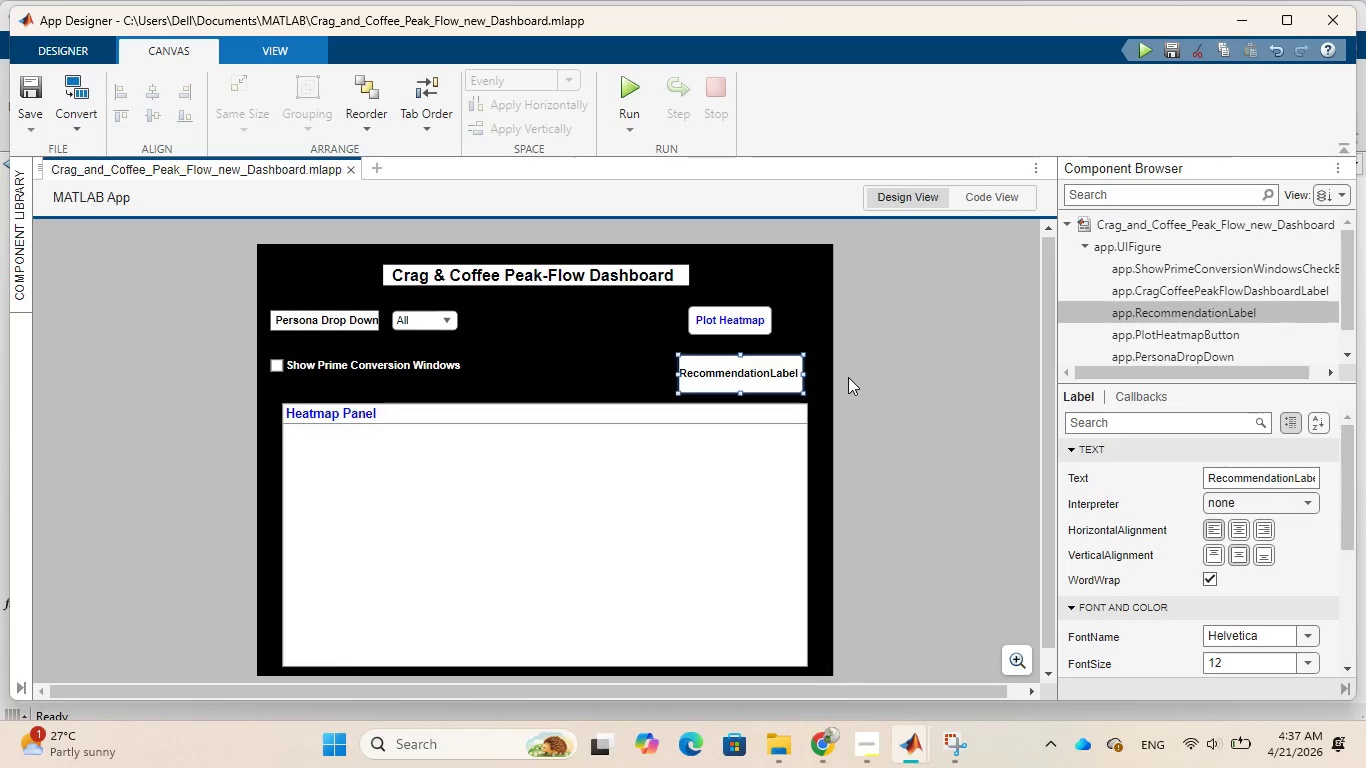 
left_click_drag(start_coordinate=[833, 377], to_coordinate=[835, 398])
 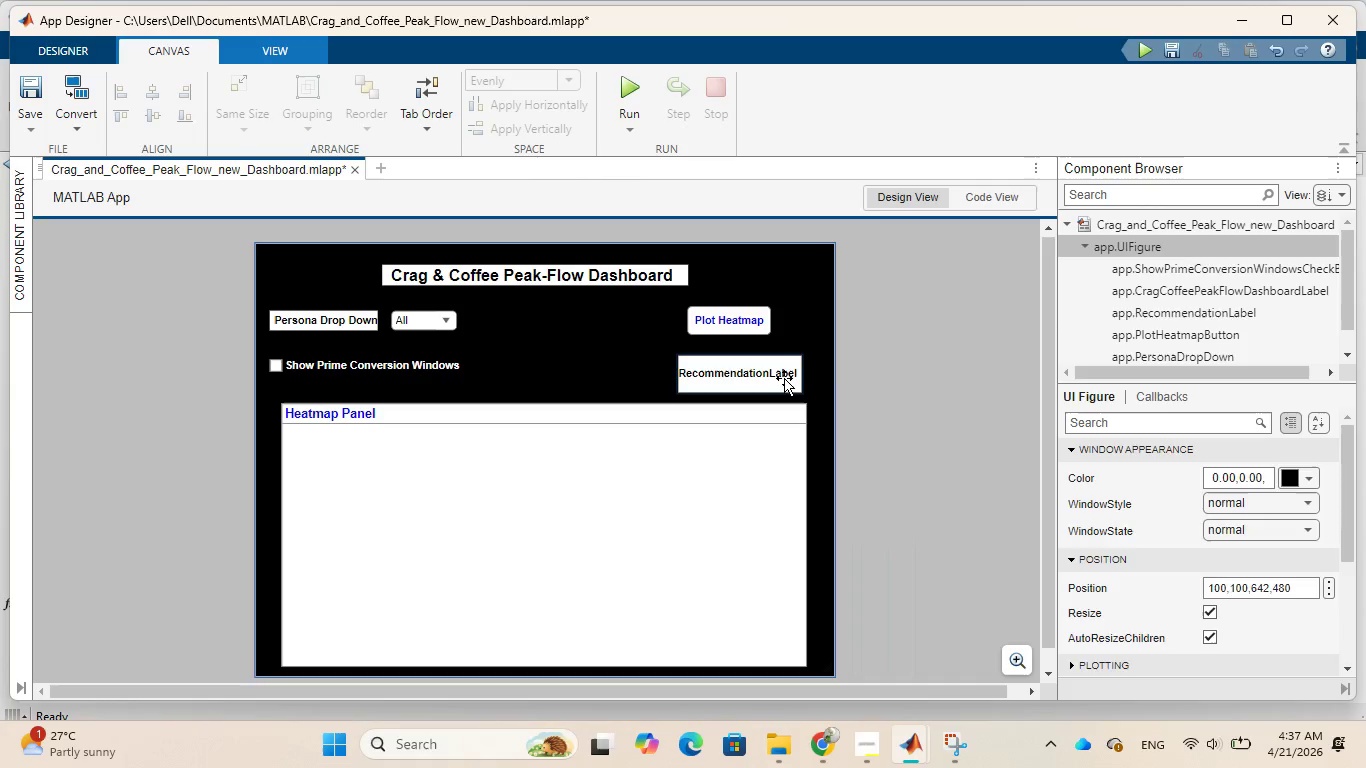 
left_click([784, 378])
 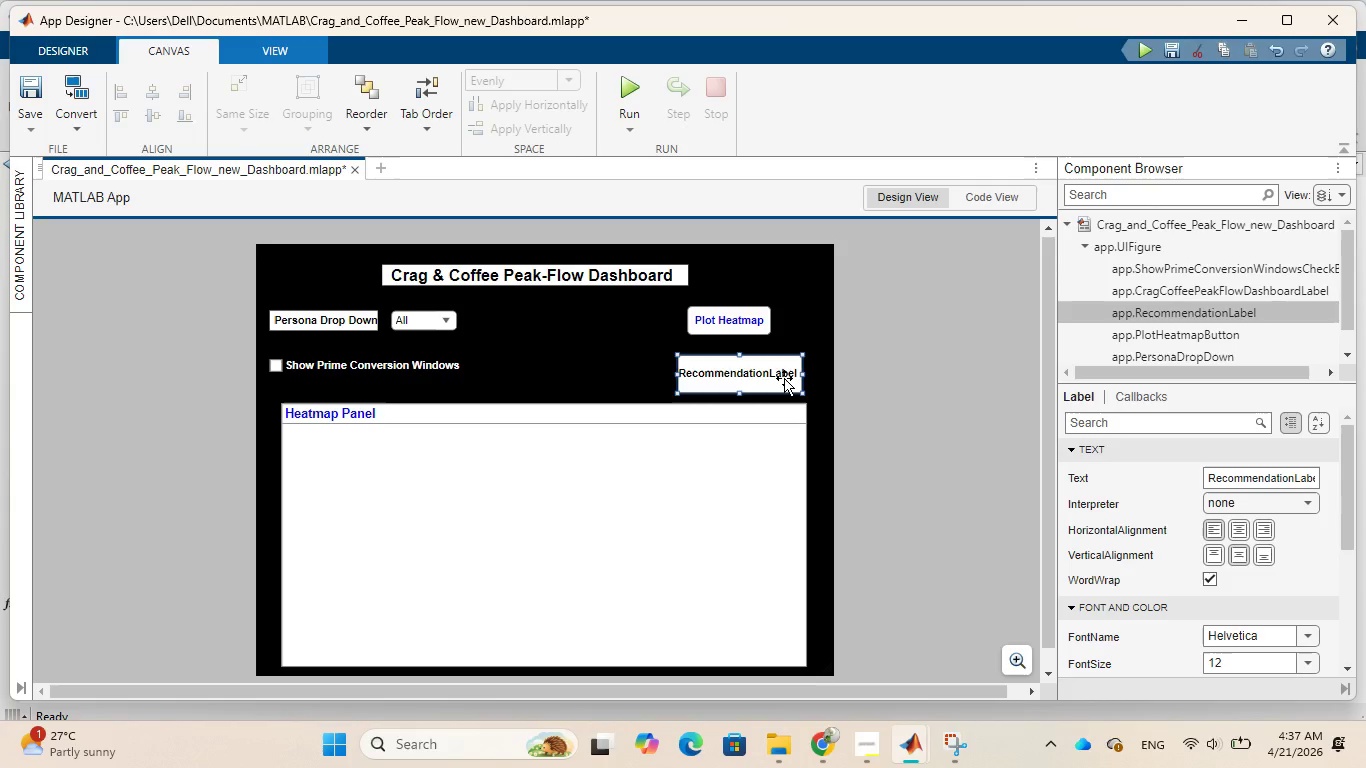 
left_click_drag(start_coordinate=[784, 378], to_coordinate=[790, 380])
 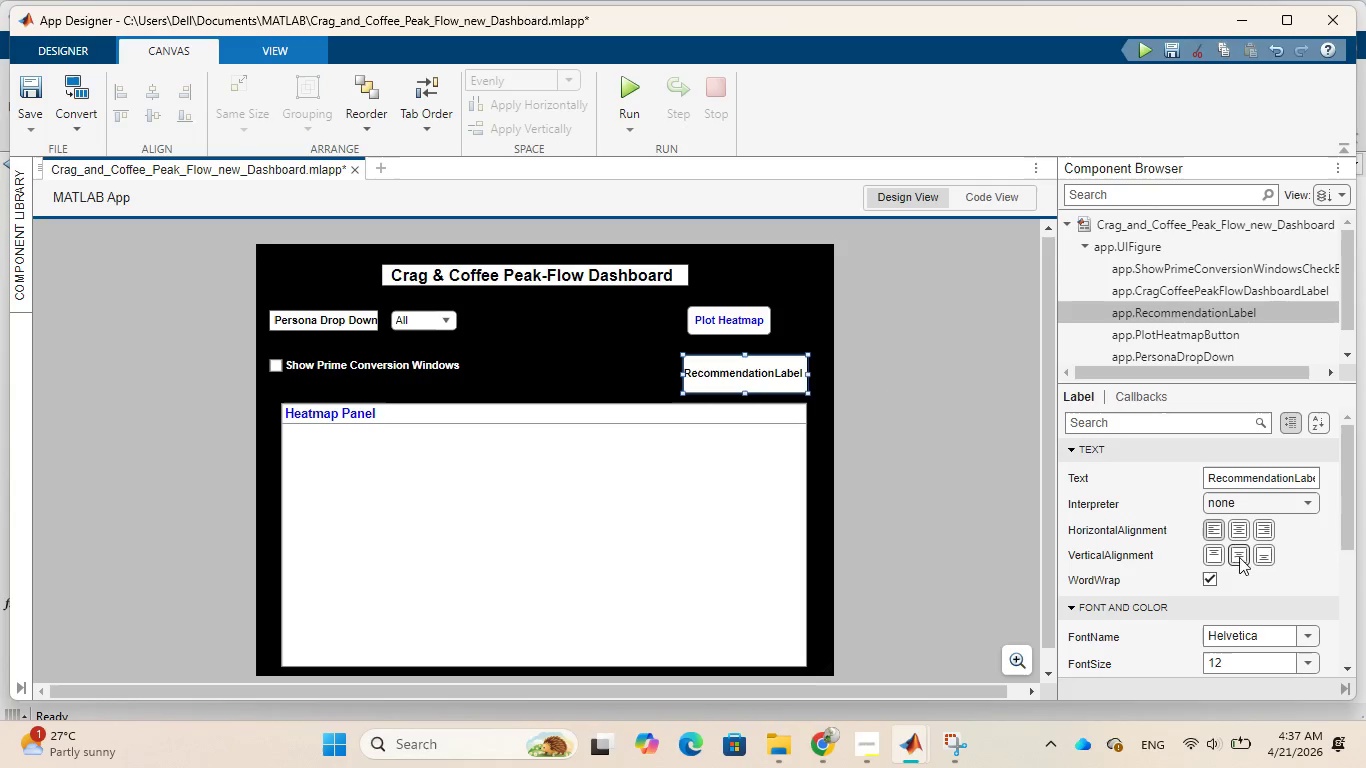 
wait(5.05)
 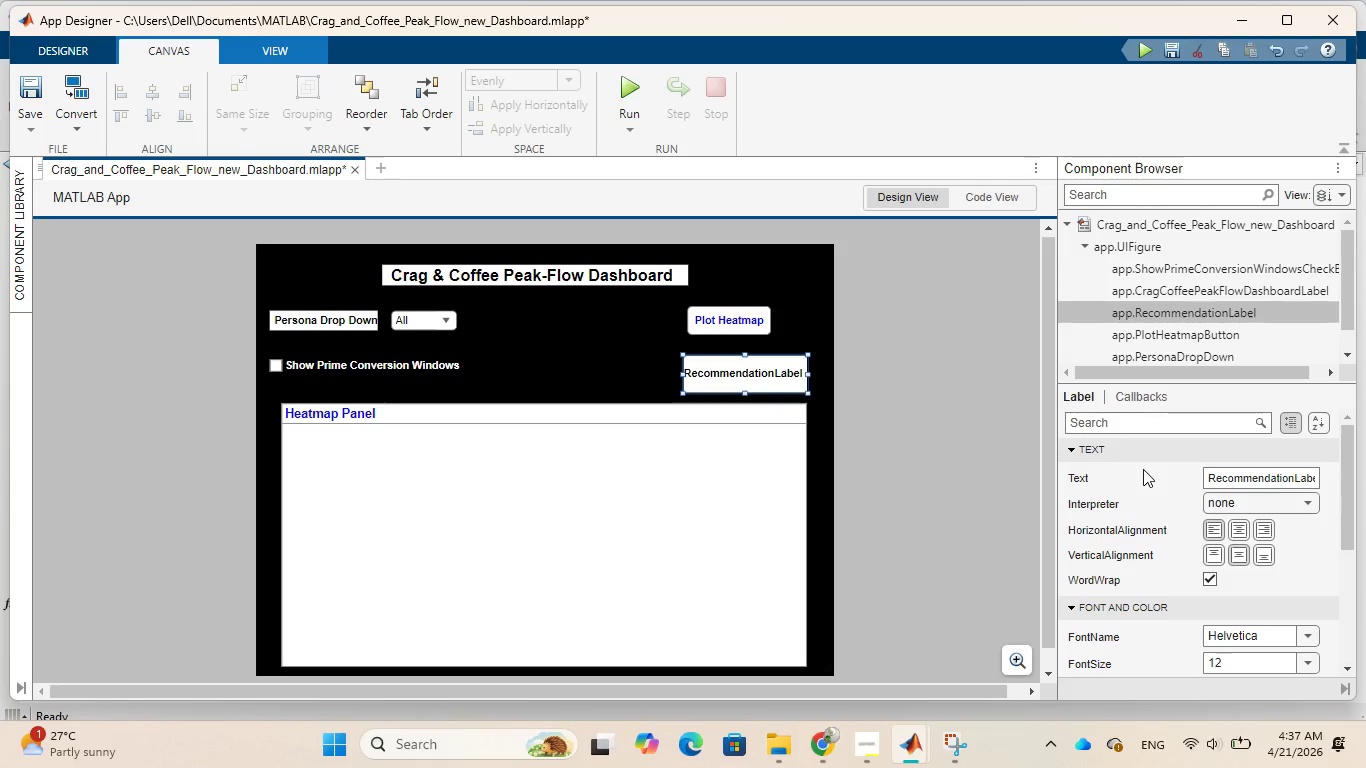 
left_click([1208, 577])
 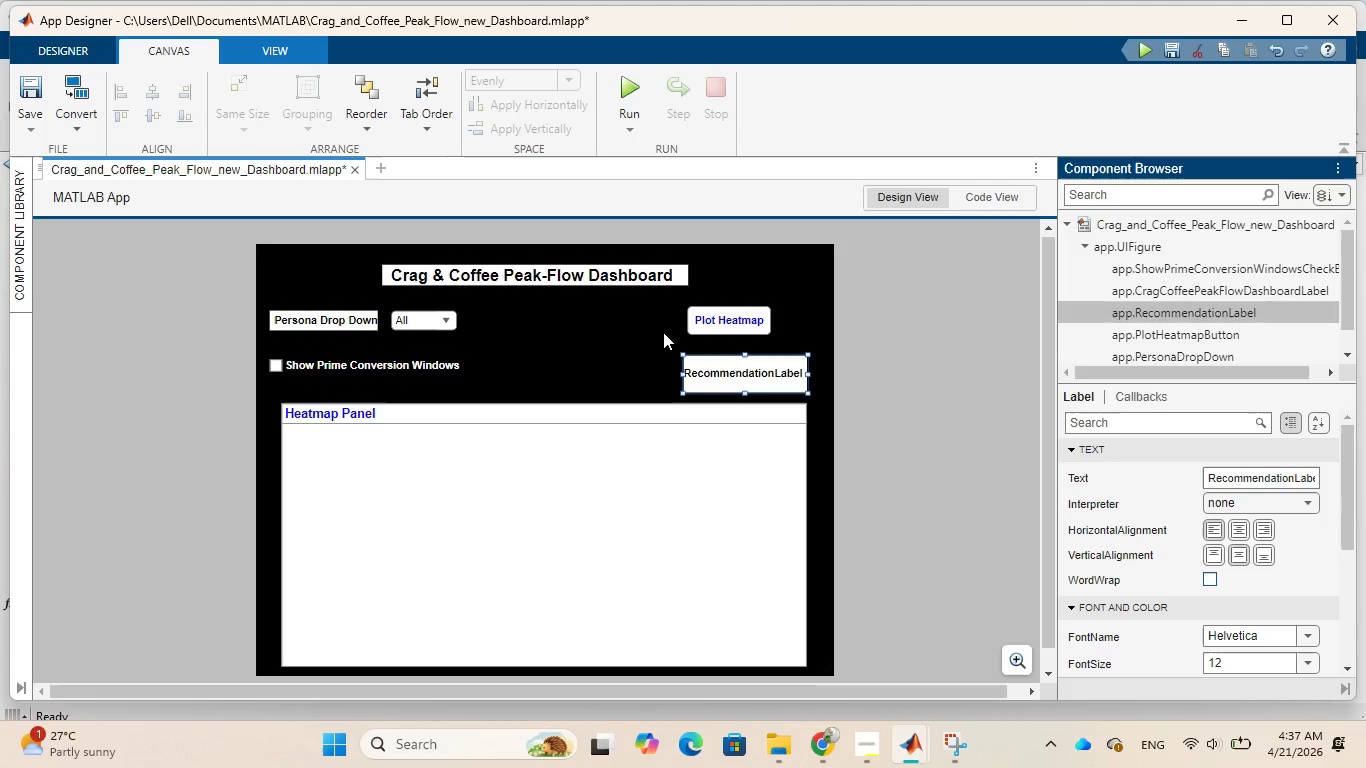 
left_click([663, 332])
 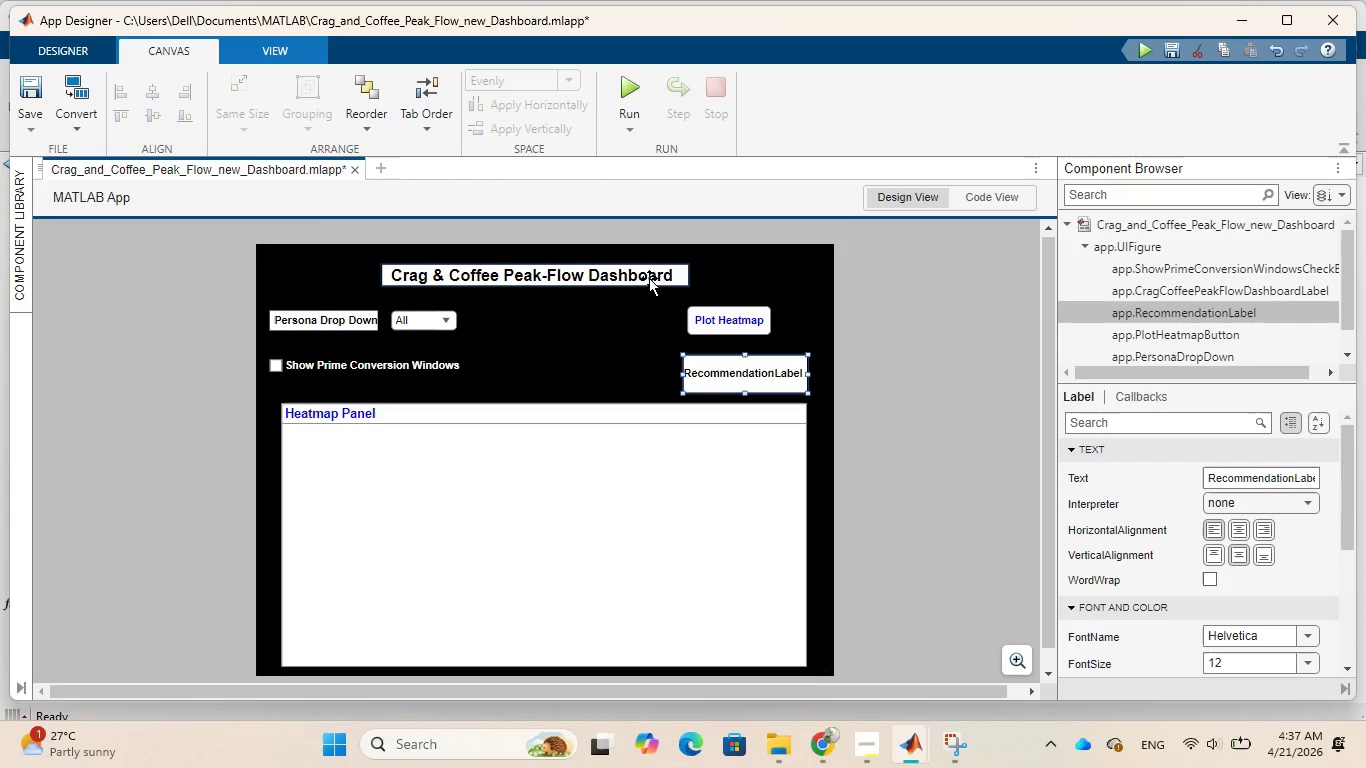 
left_click([650, 276])
 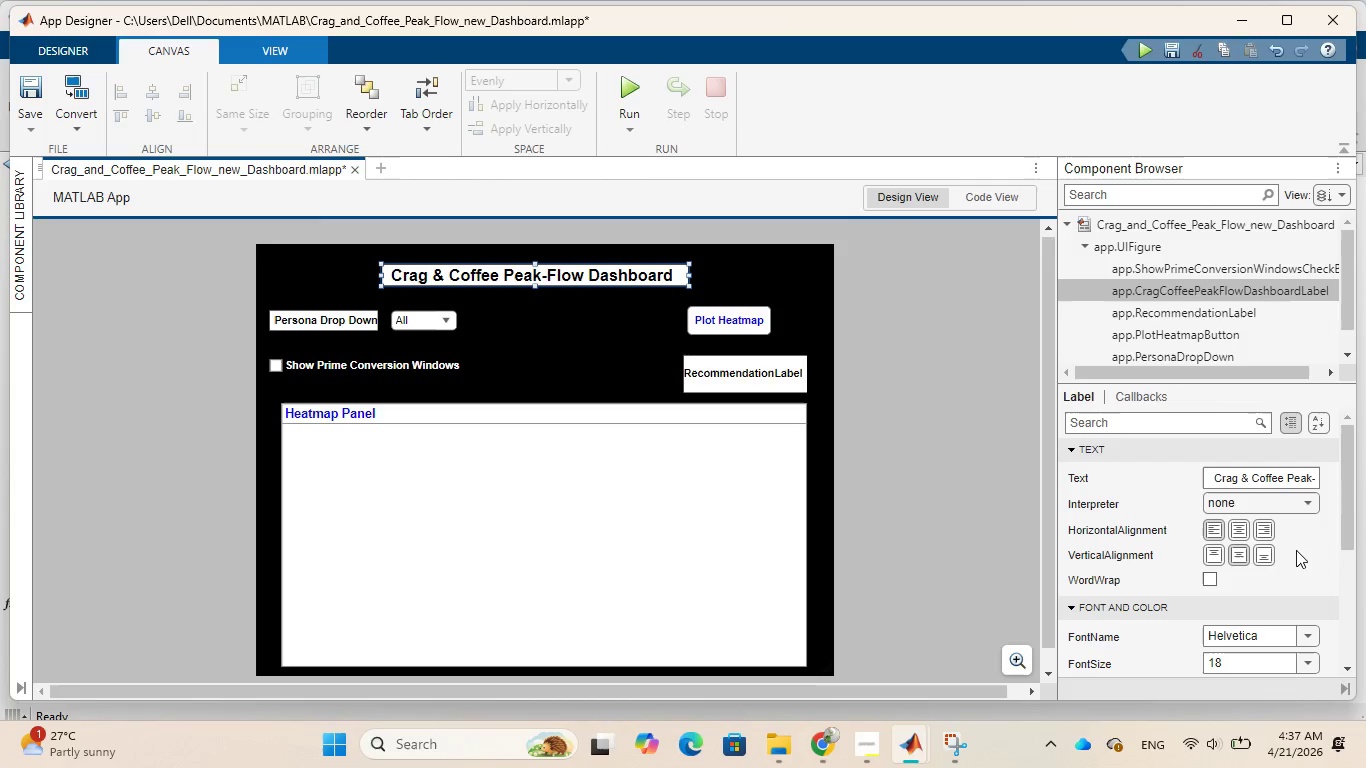 
wait(5.59)
 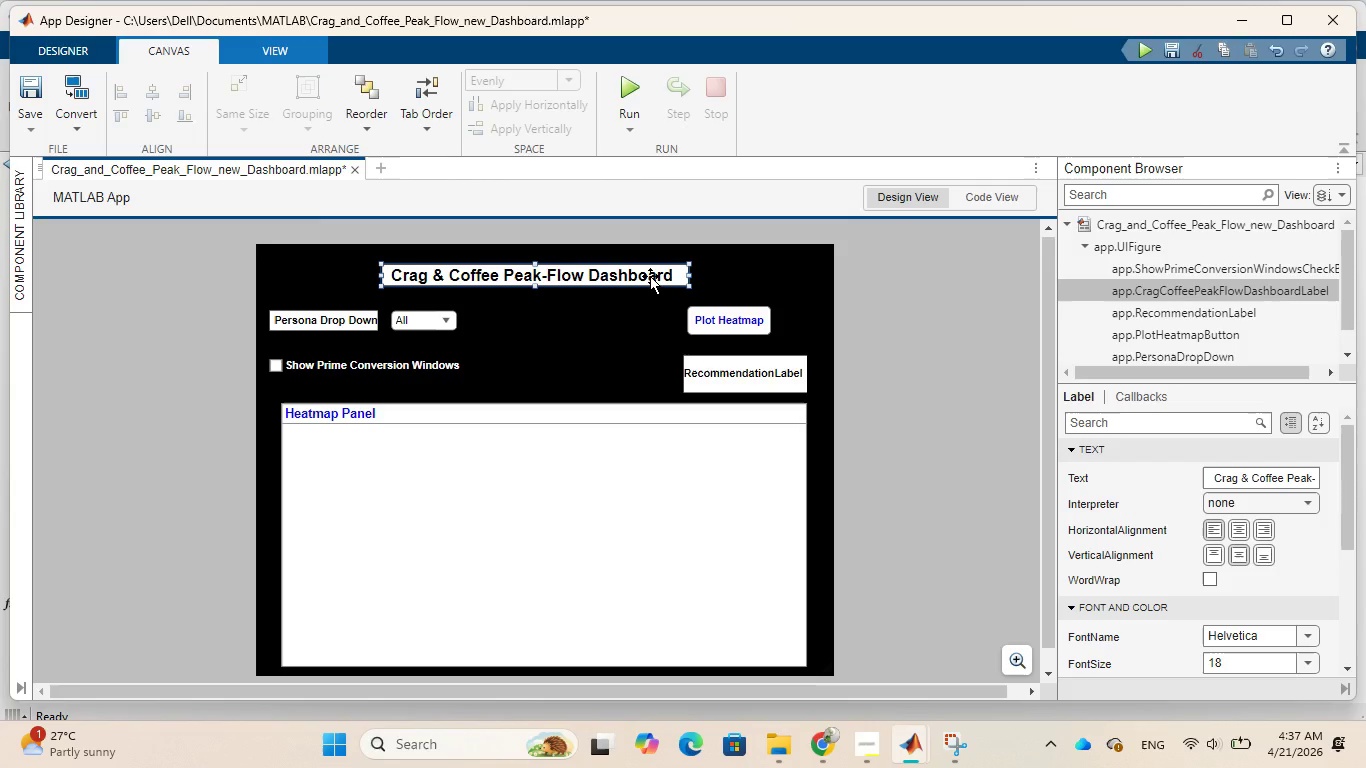 
left_click([1309, 502])
 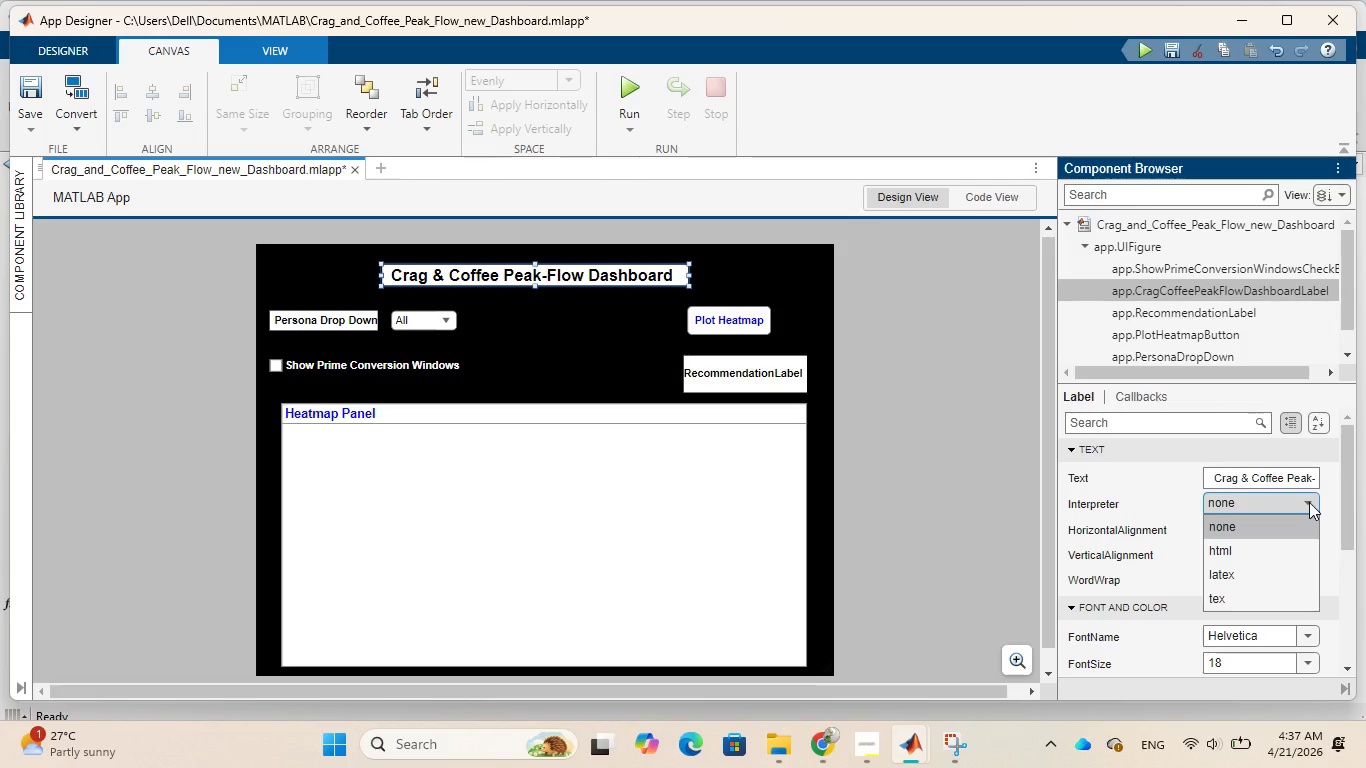 
left_click([1309, 502])
 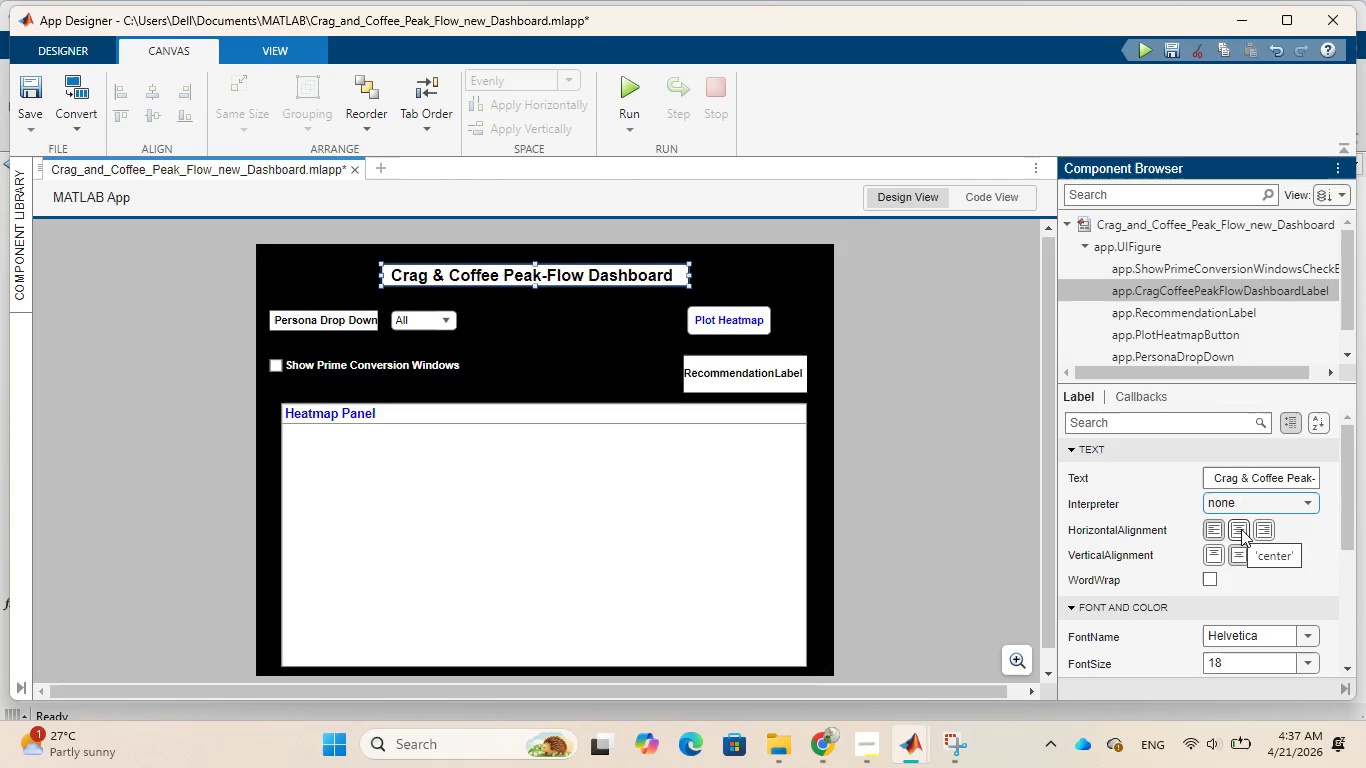 
wait(9.56)
 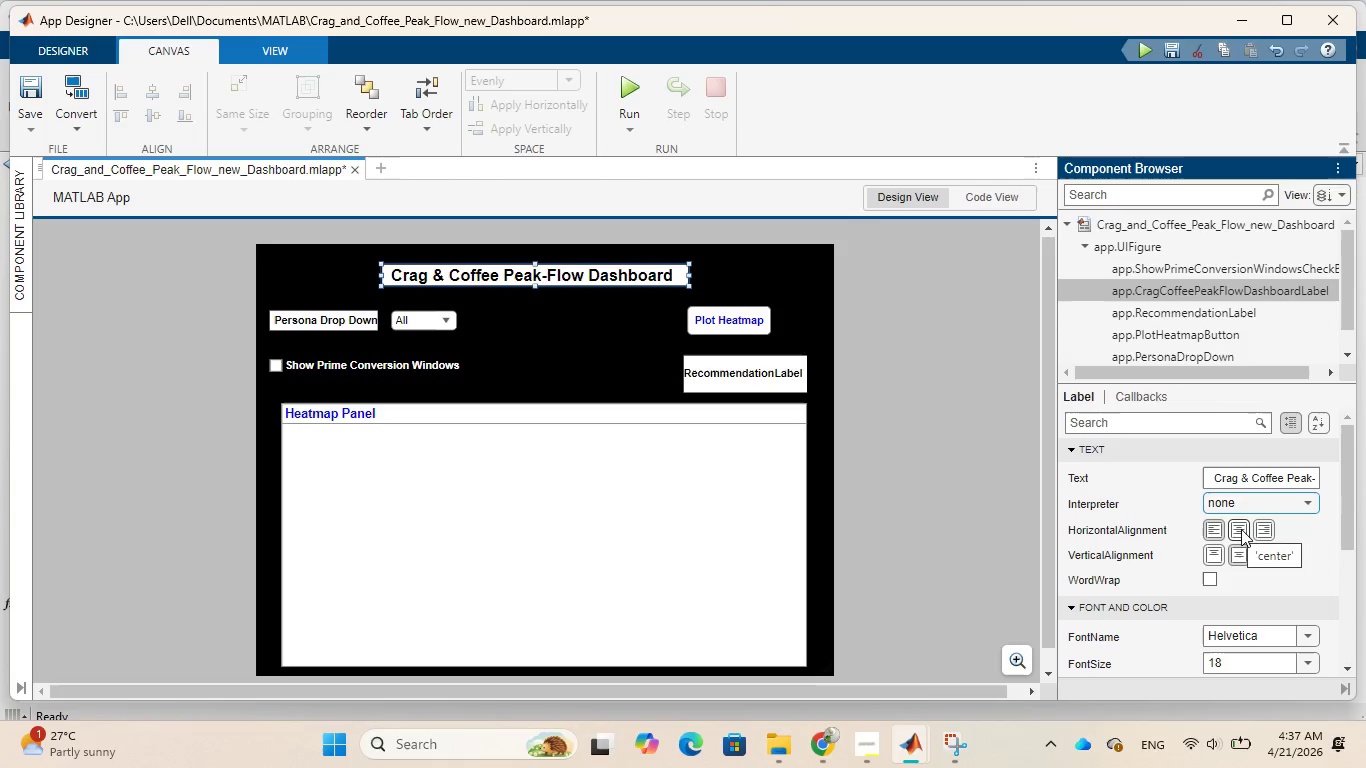 
left_click([1246, 552])
 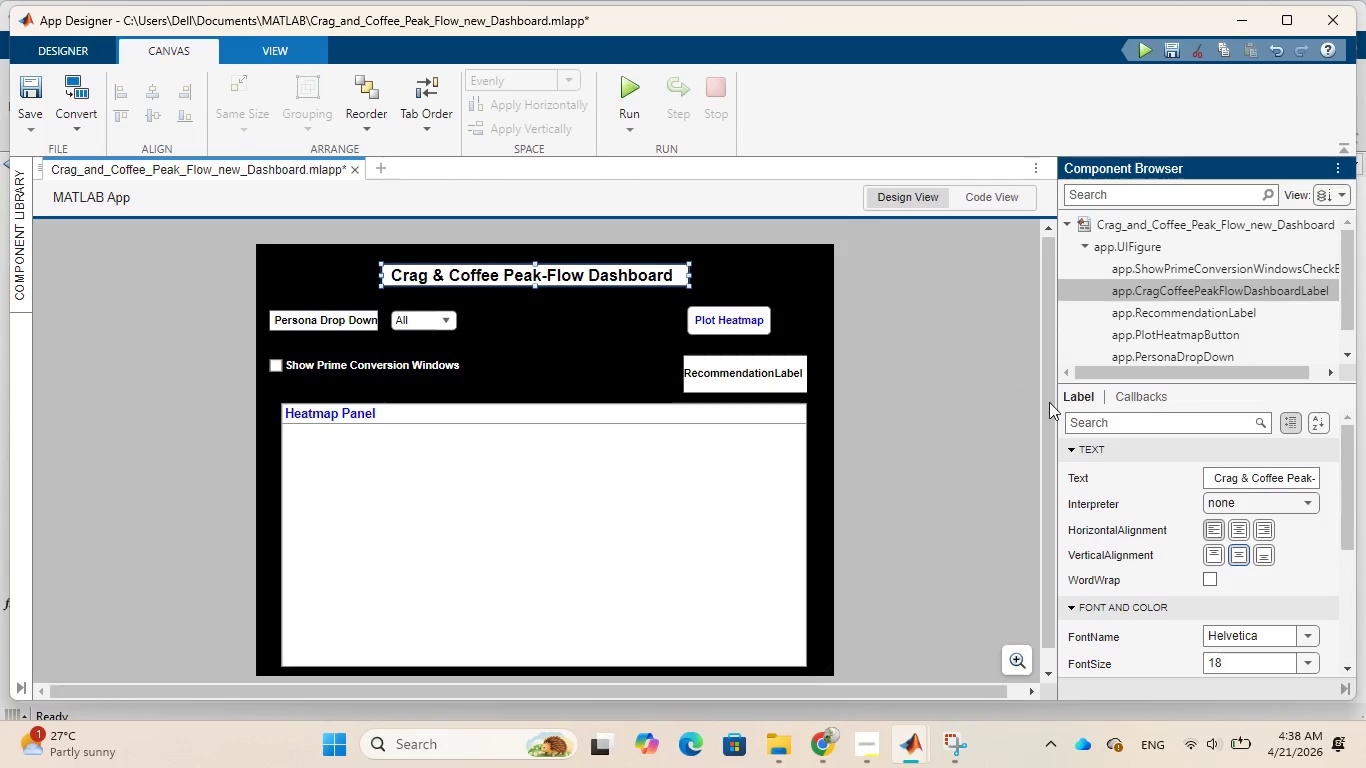 
wait(9.69)
 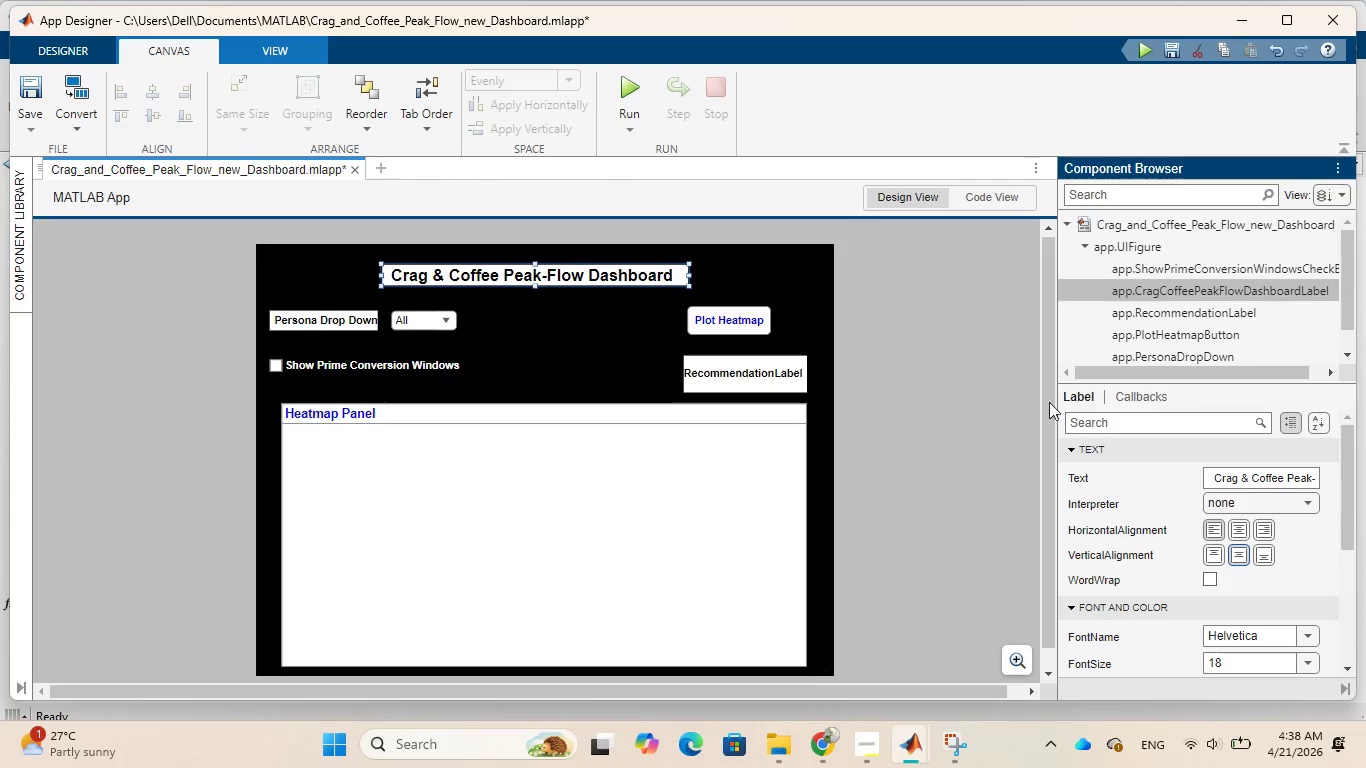 
left_click([1237, 529])
 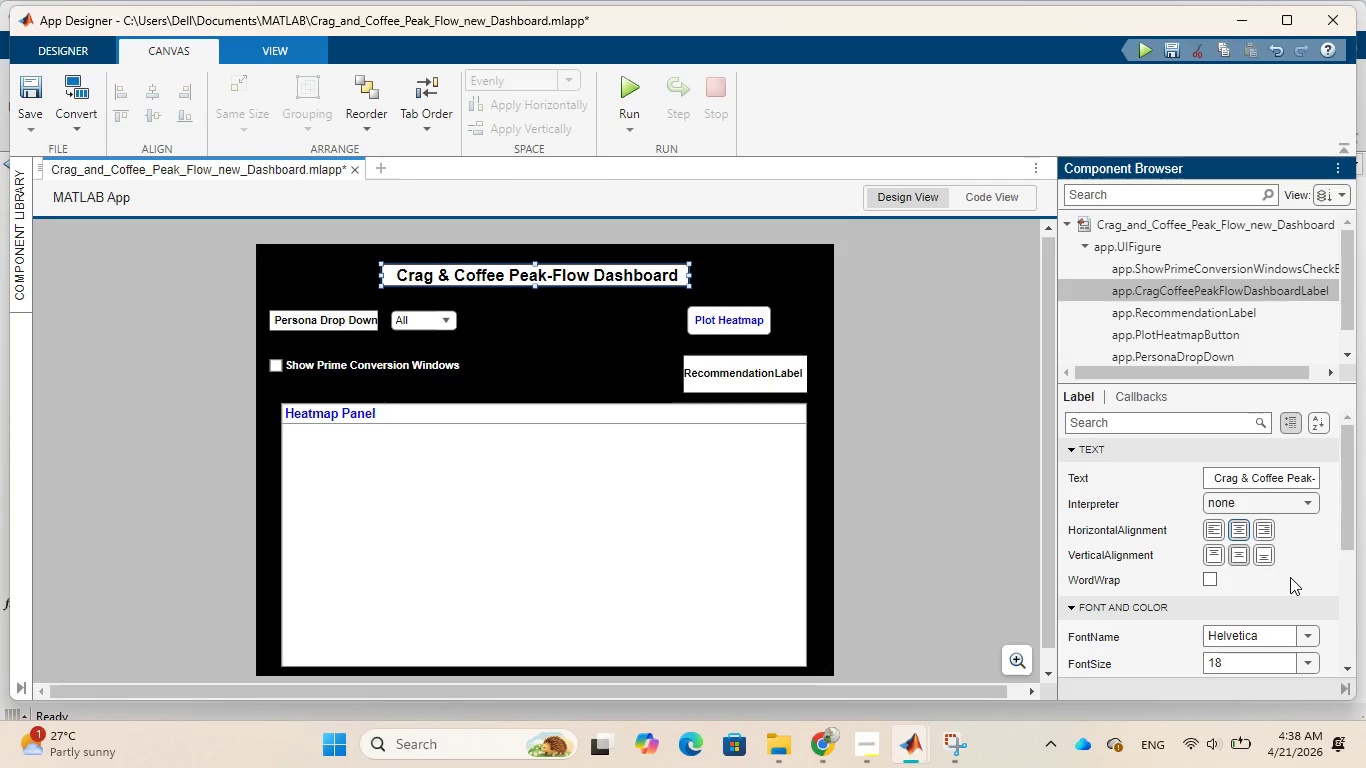 
scroll: coordinate [1292, 576], scroll_direction: down, amount: 3.0
 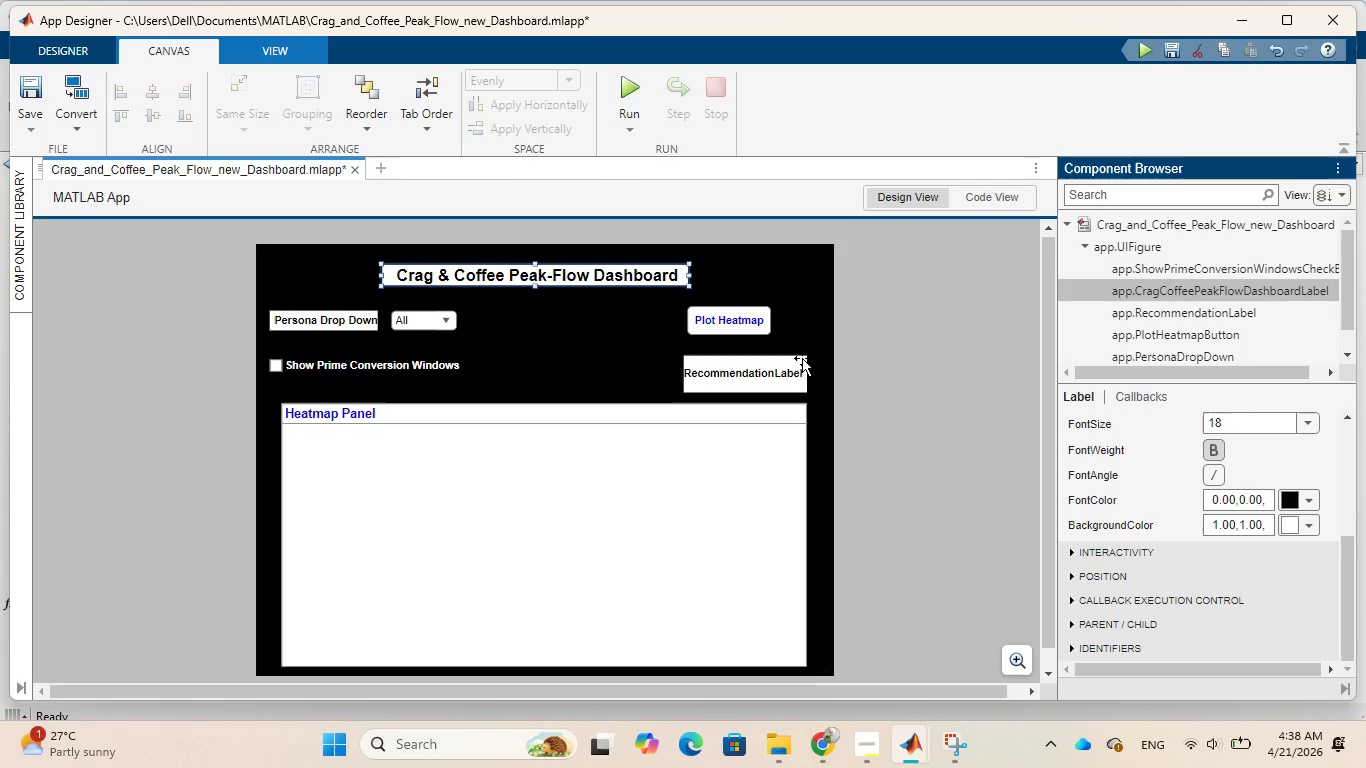 
left_click([776, 366])
 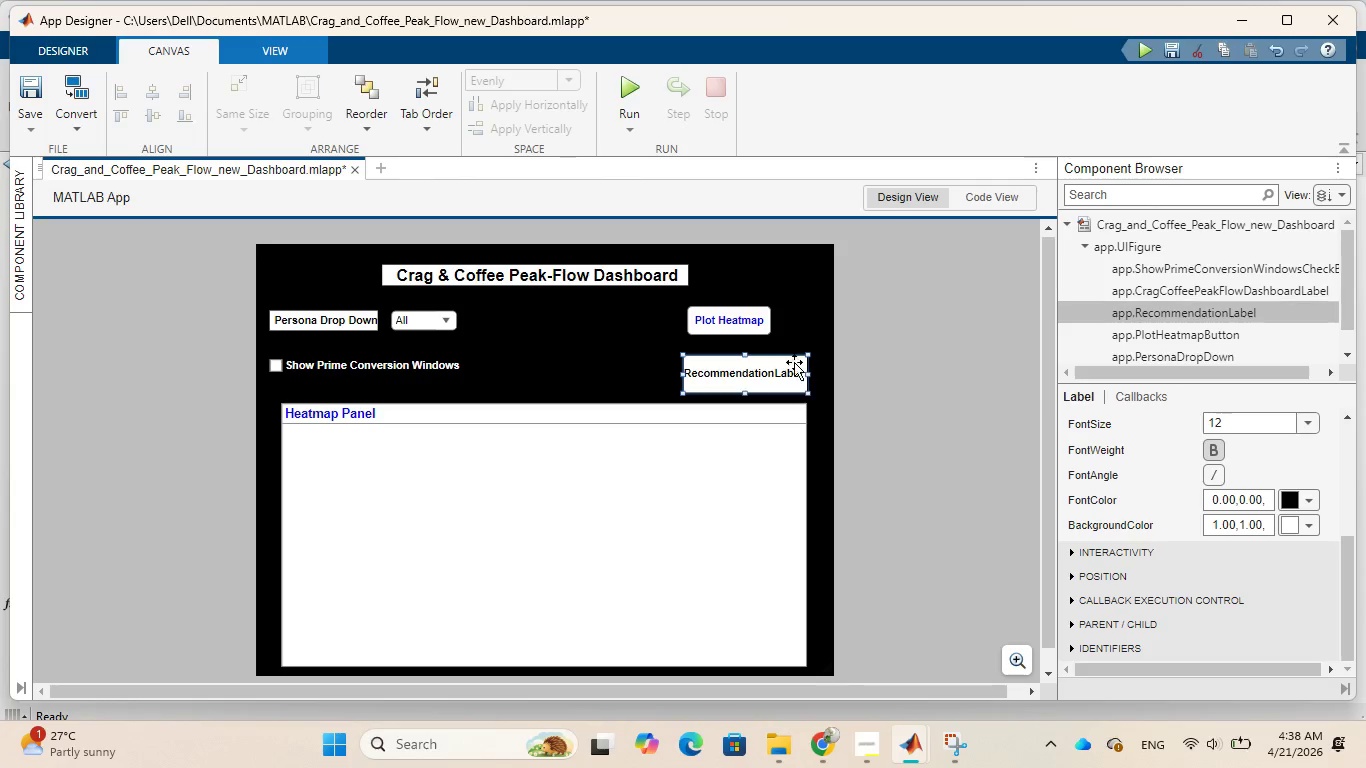 
wait(5.28)
 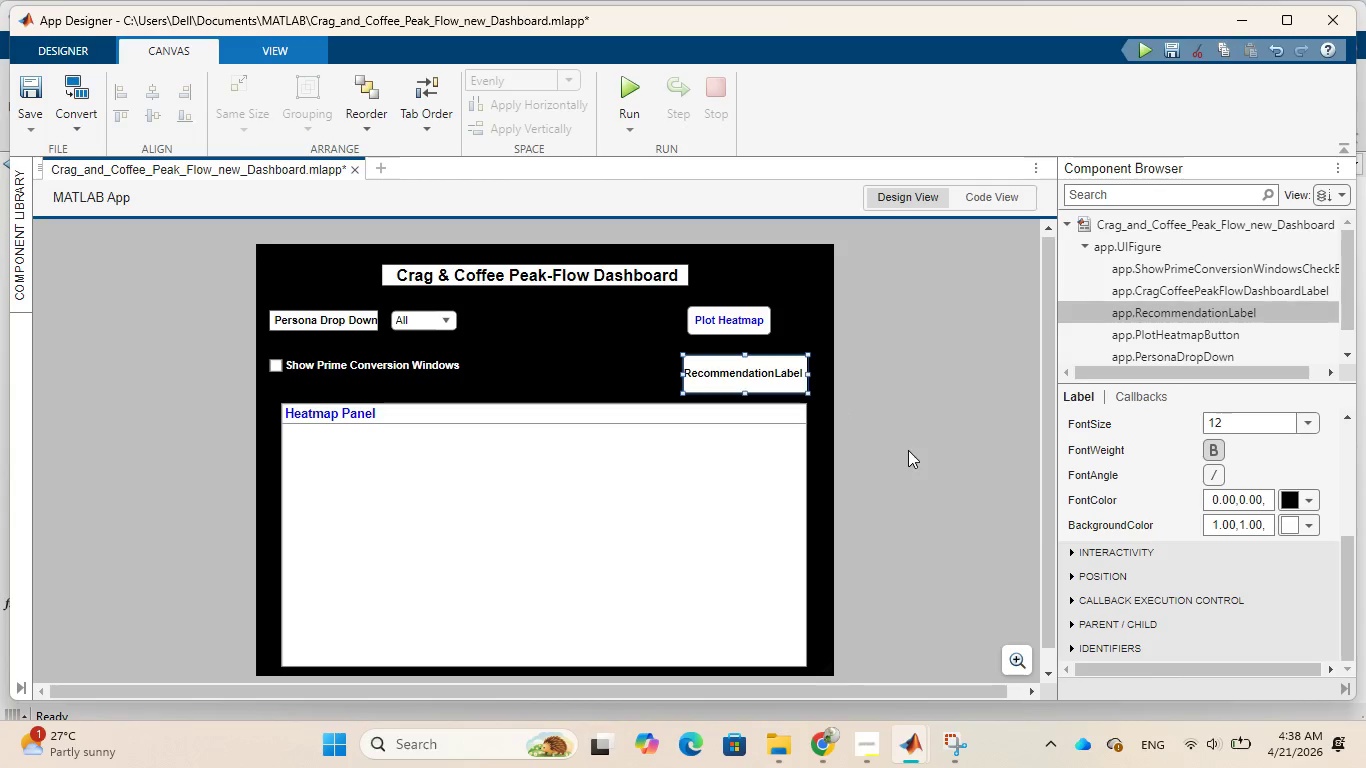 
double_click([765, 374])
 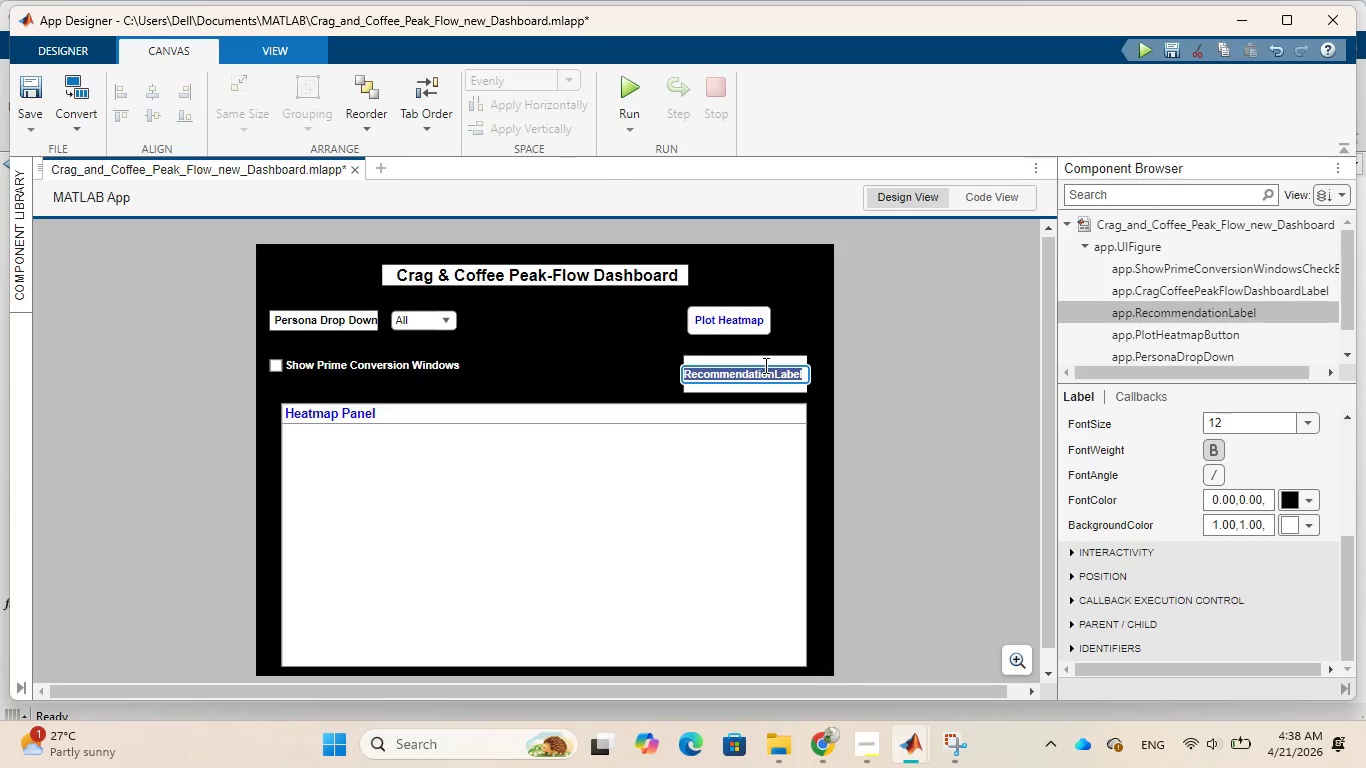 
left_click([764, 365])
 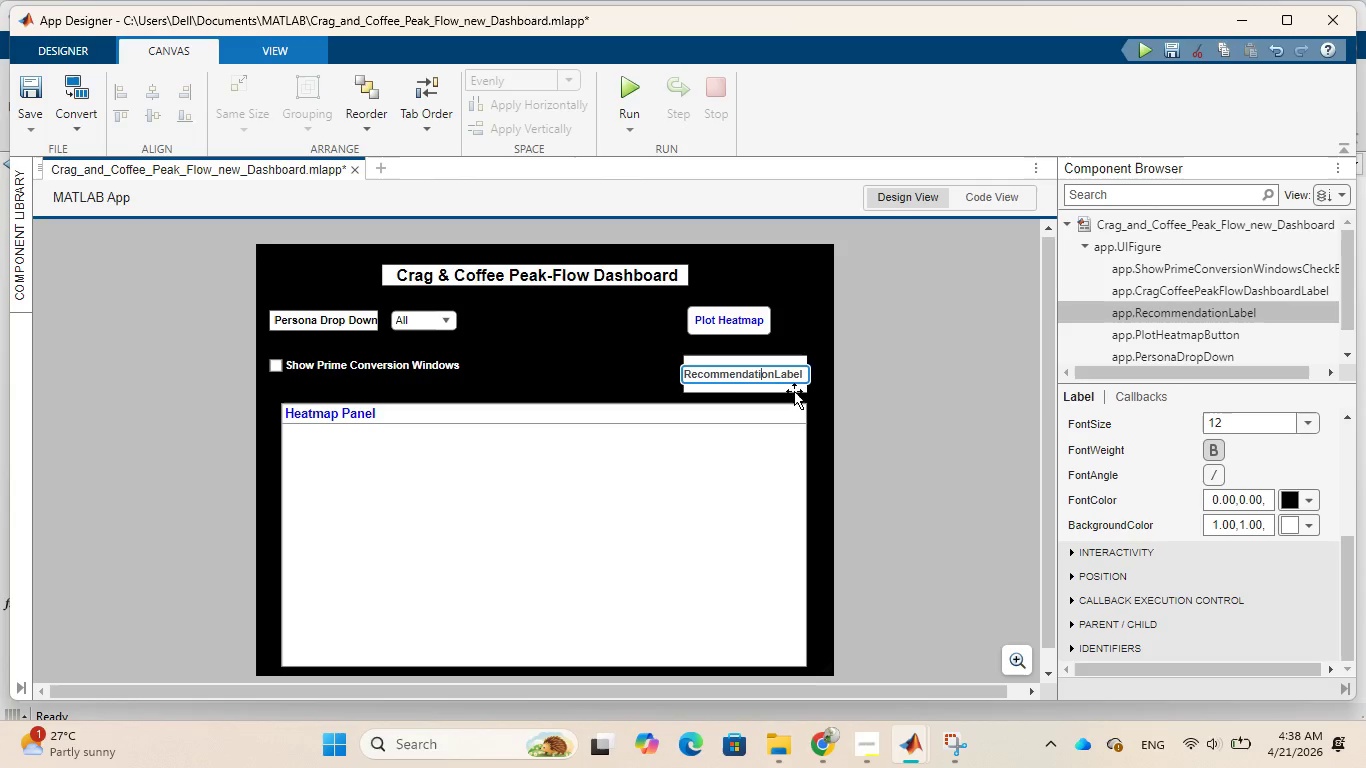 
left_click([794, 391])
 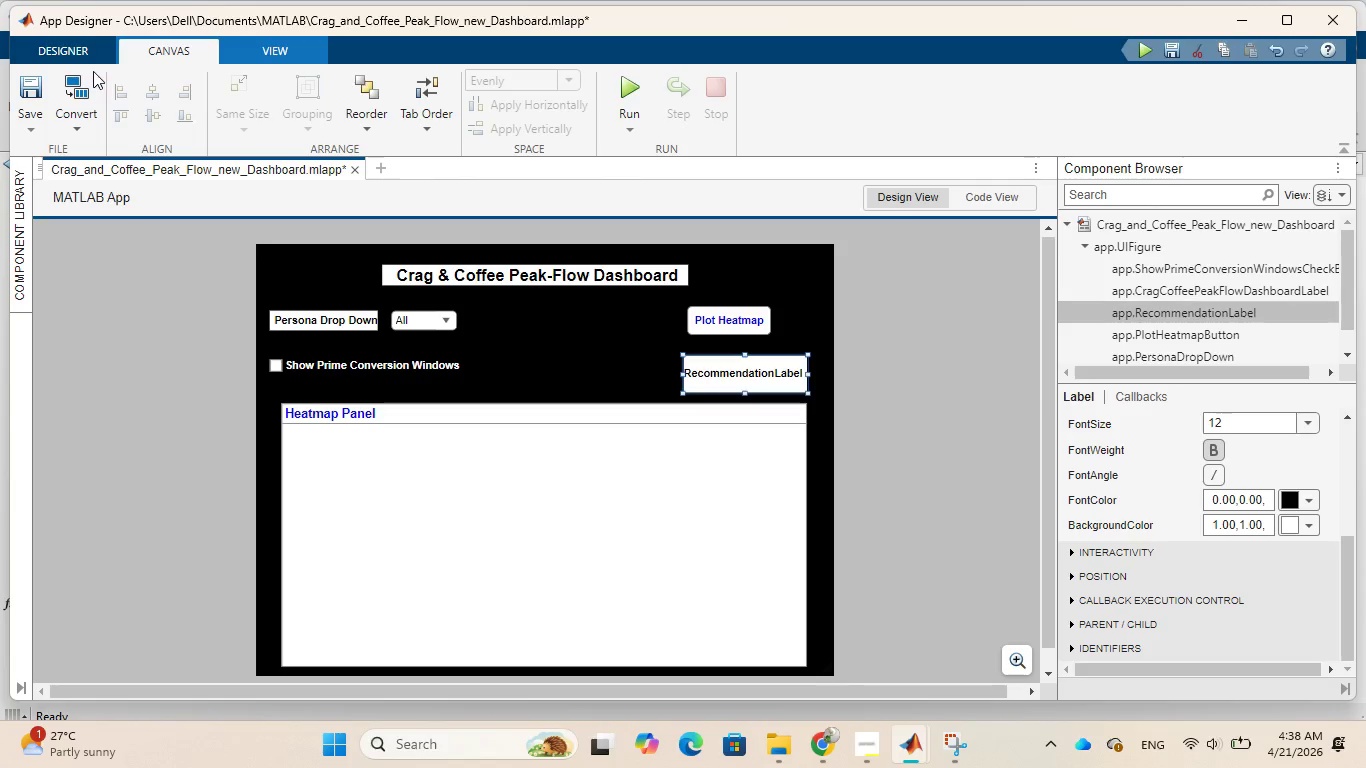 
left_click([29, 123])
 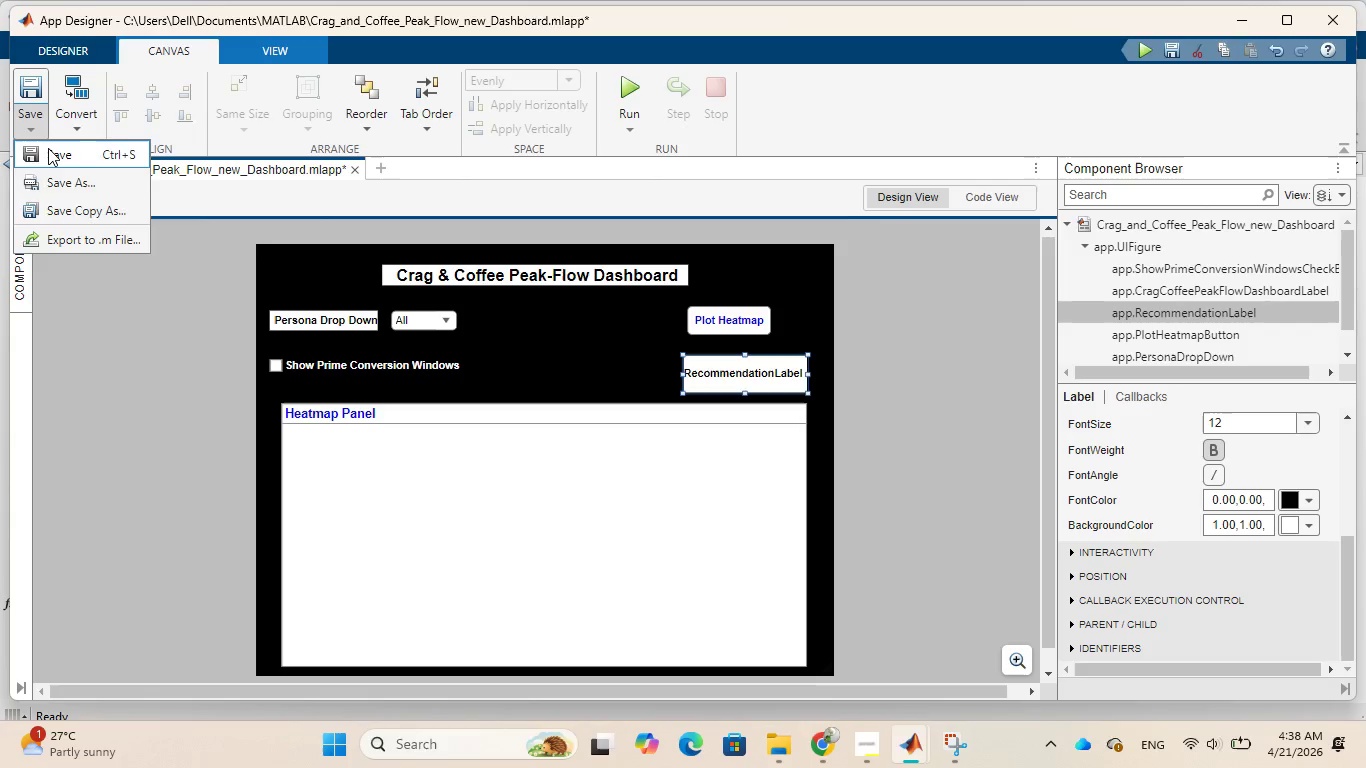 
left_click([48, 148])
 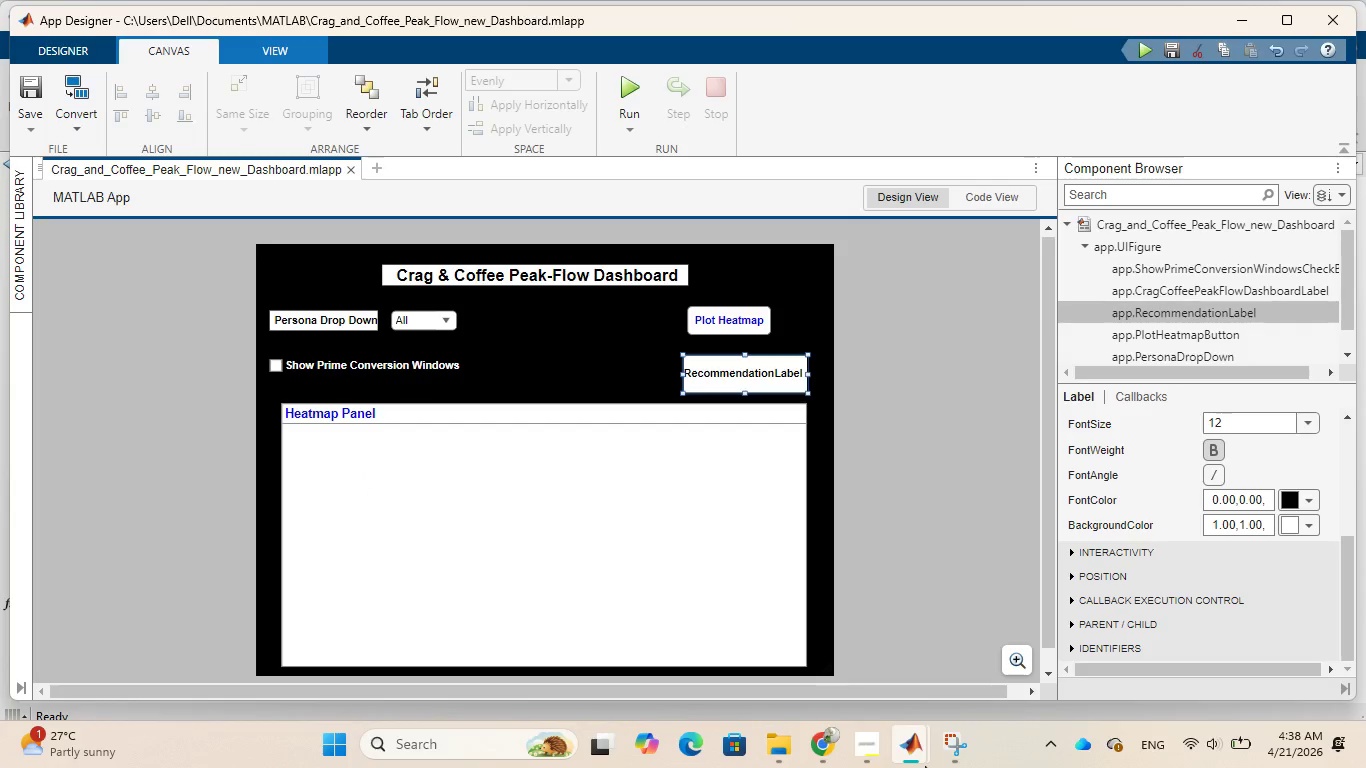 
wait(5.16)
 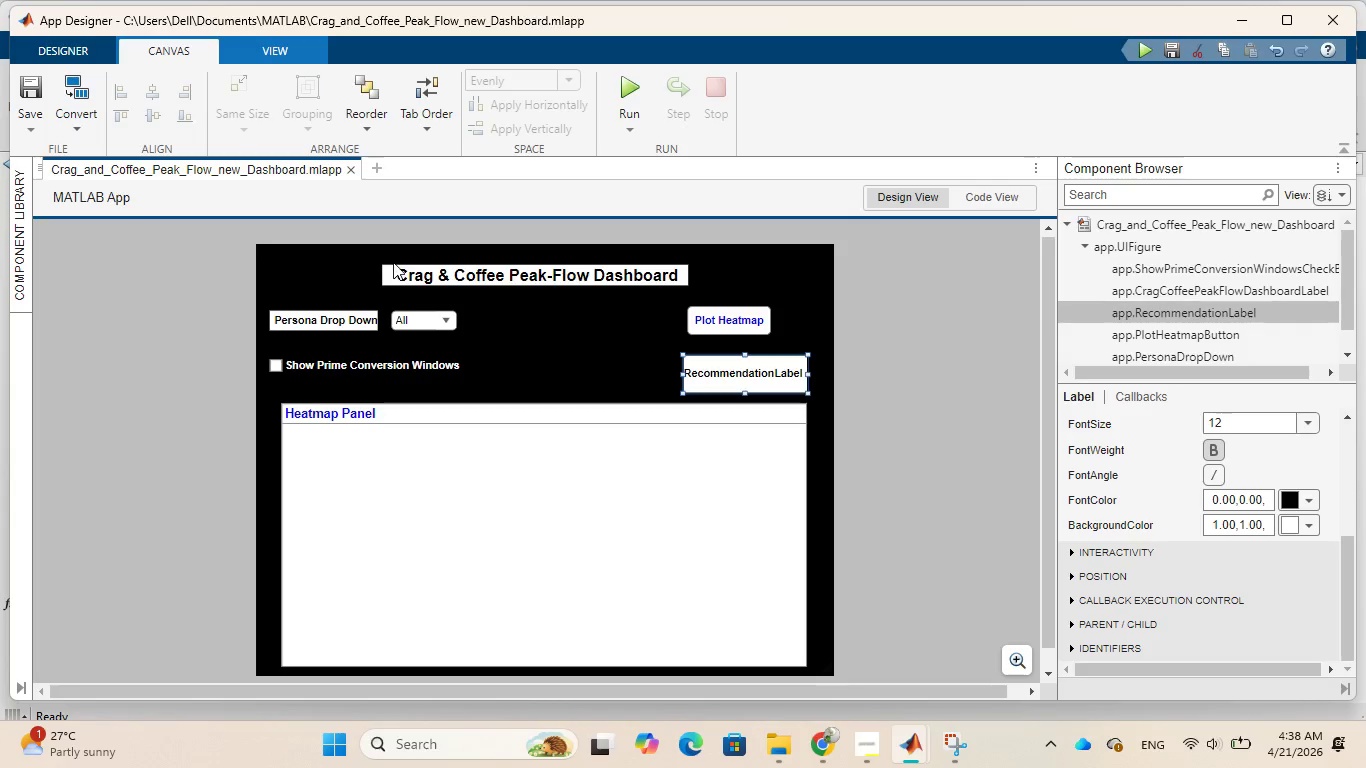 
left_click([959, 750])
 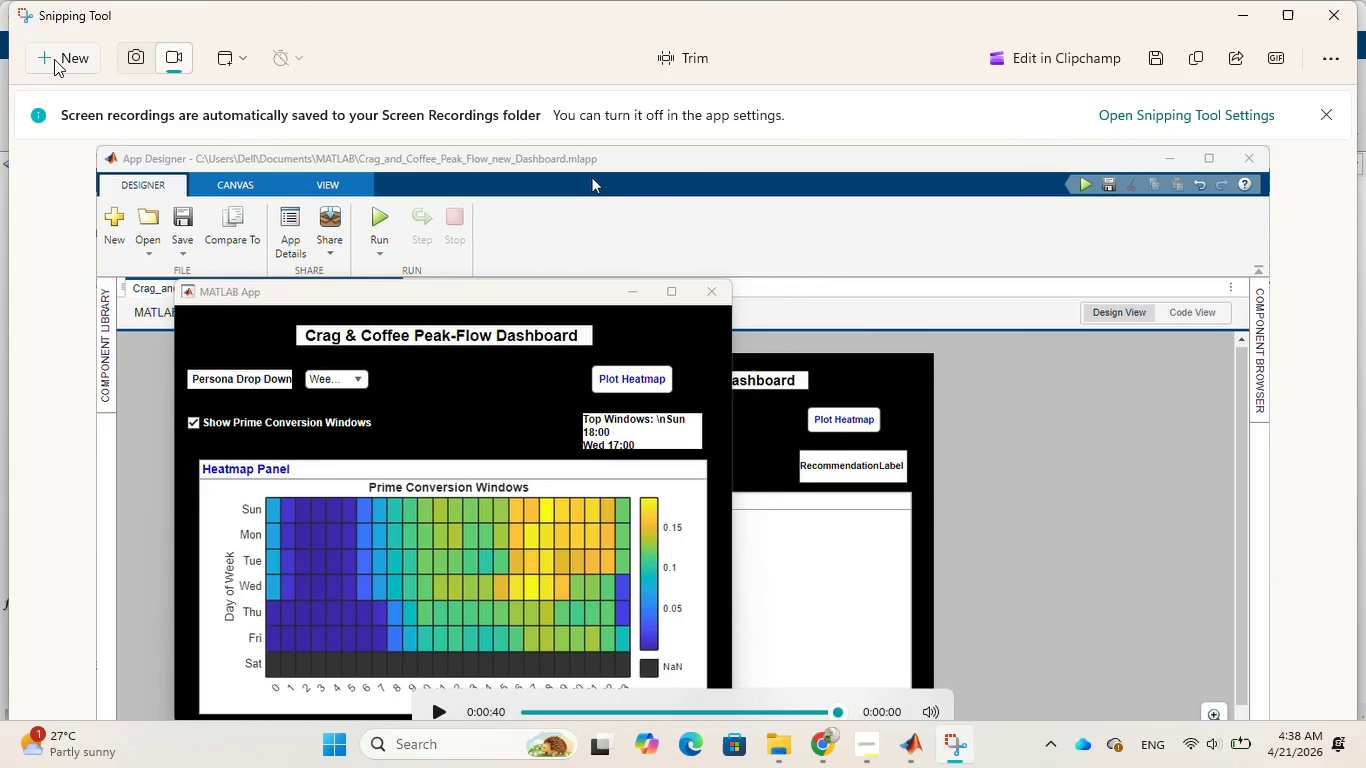 
left_click([54, 58])
 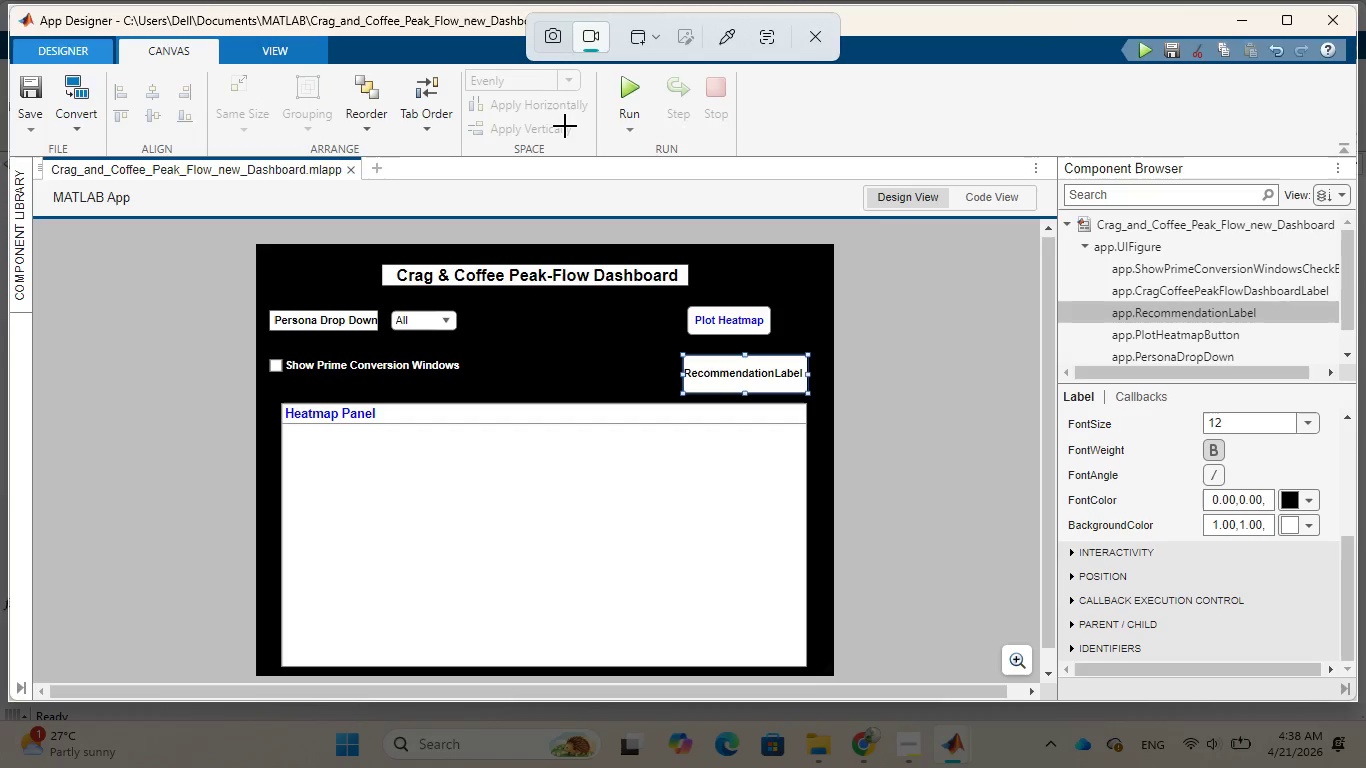 
wait(9.03)
 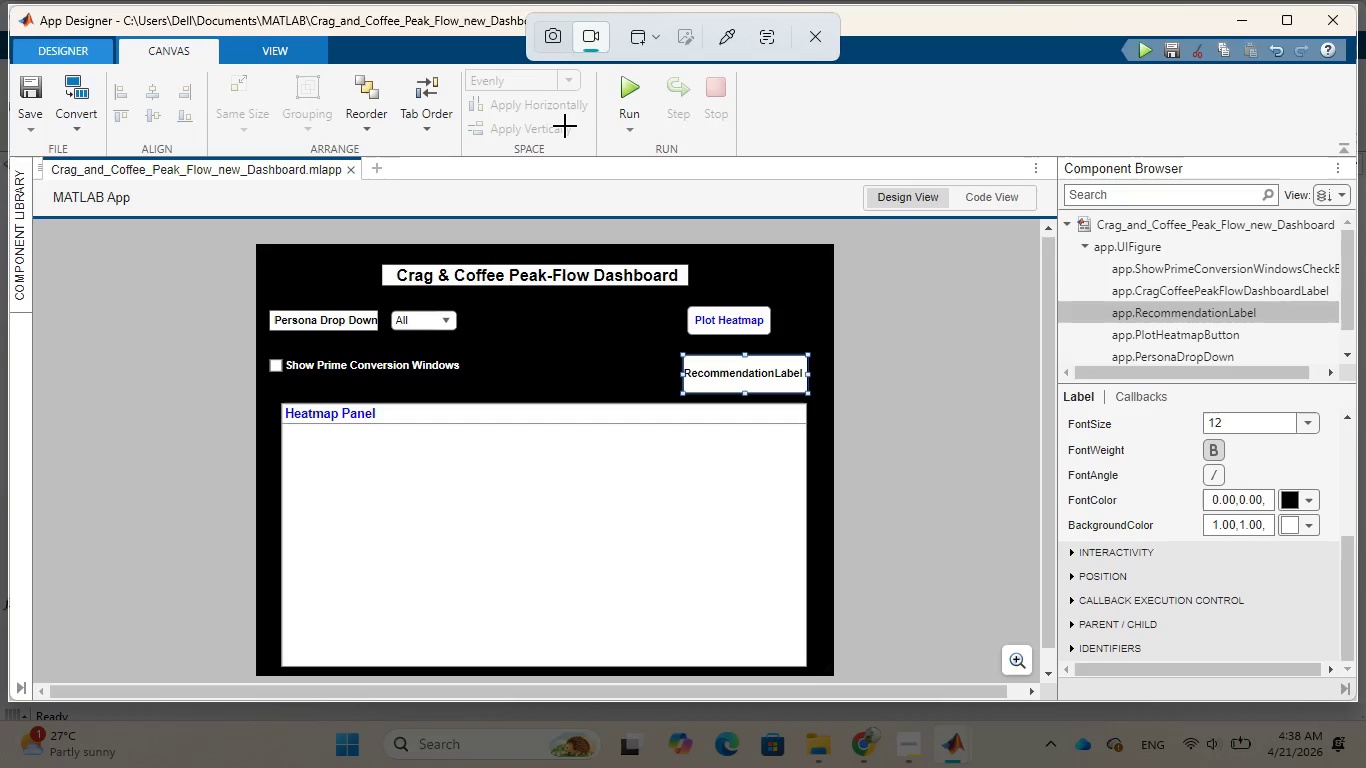 
left_click([612, 295])
 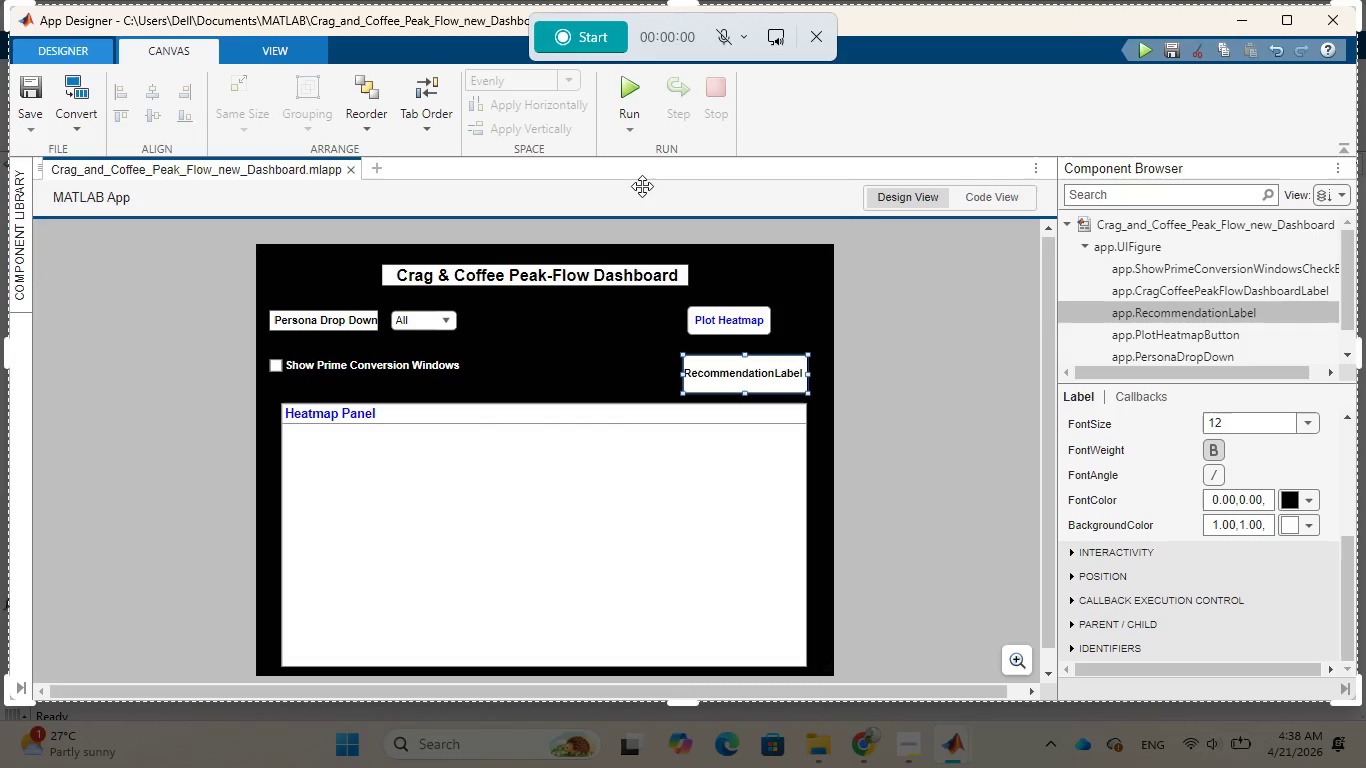 
wait(10.78)
 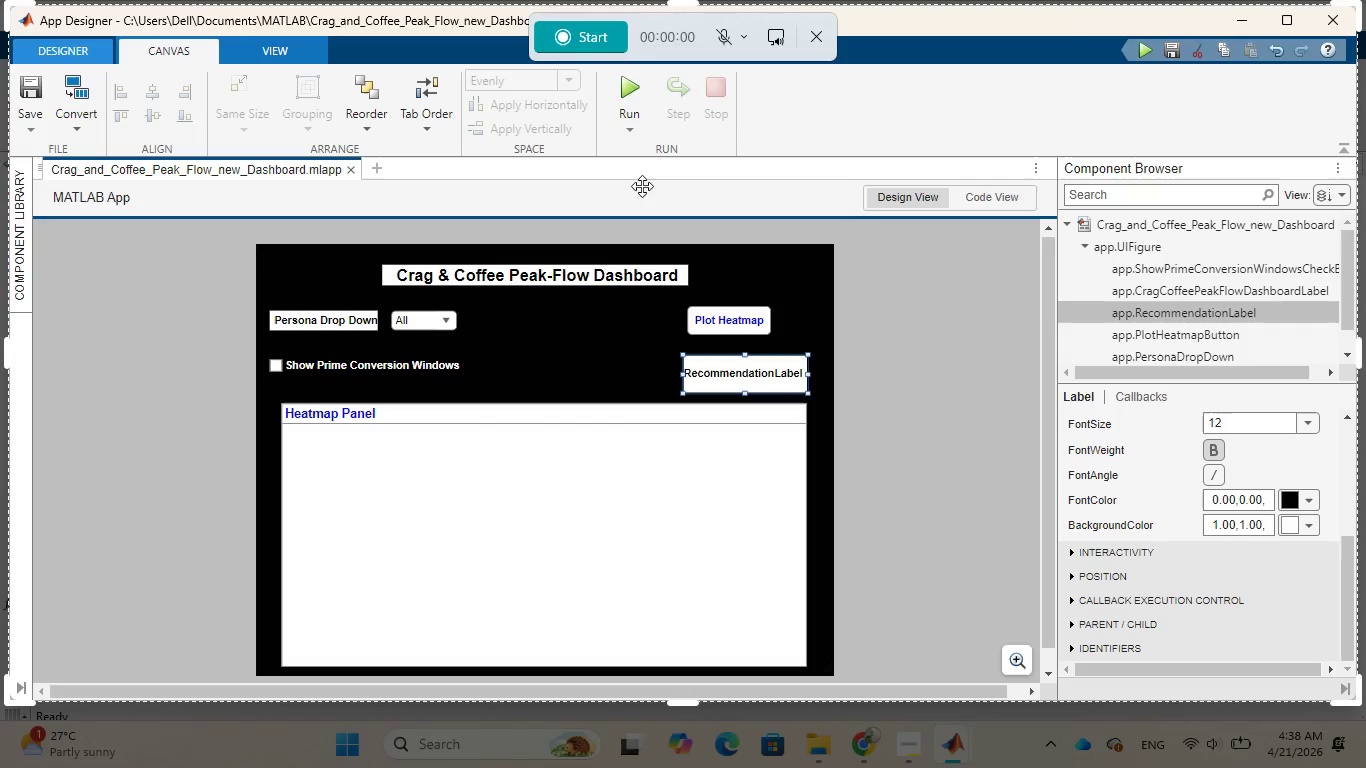 
left_click([562, 41])
 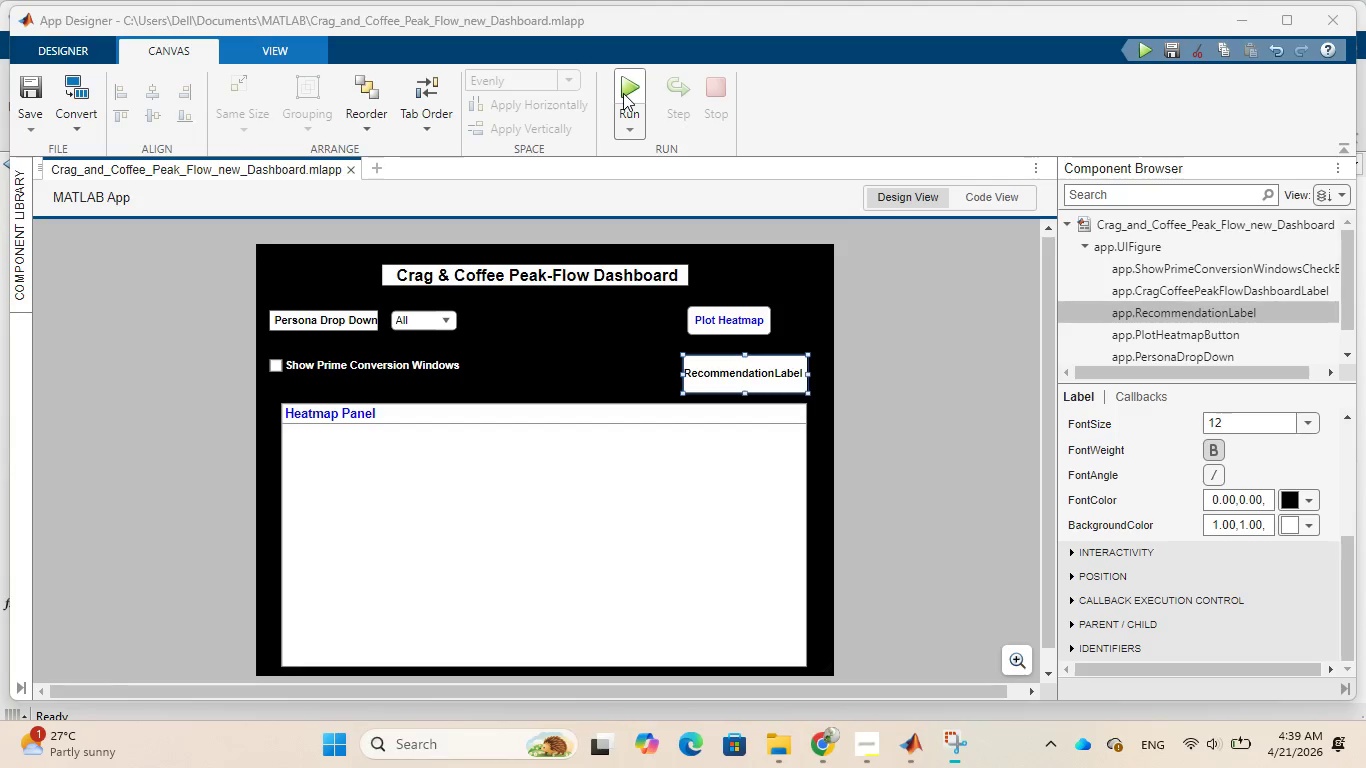 
left_click([623, 93])
 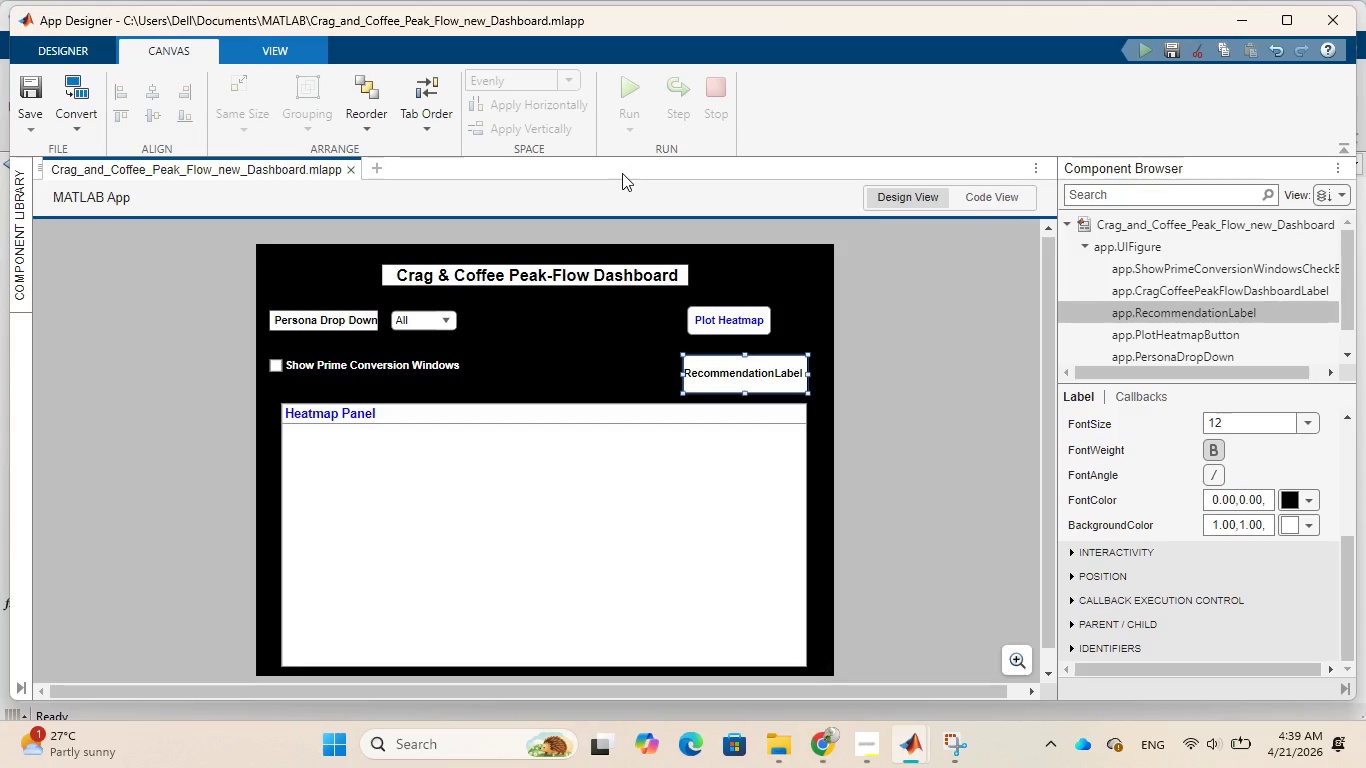 
mouse_move([621, 155])
 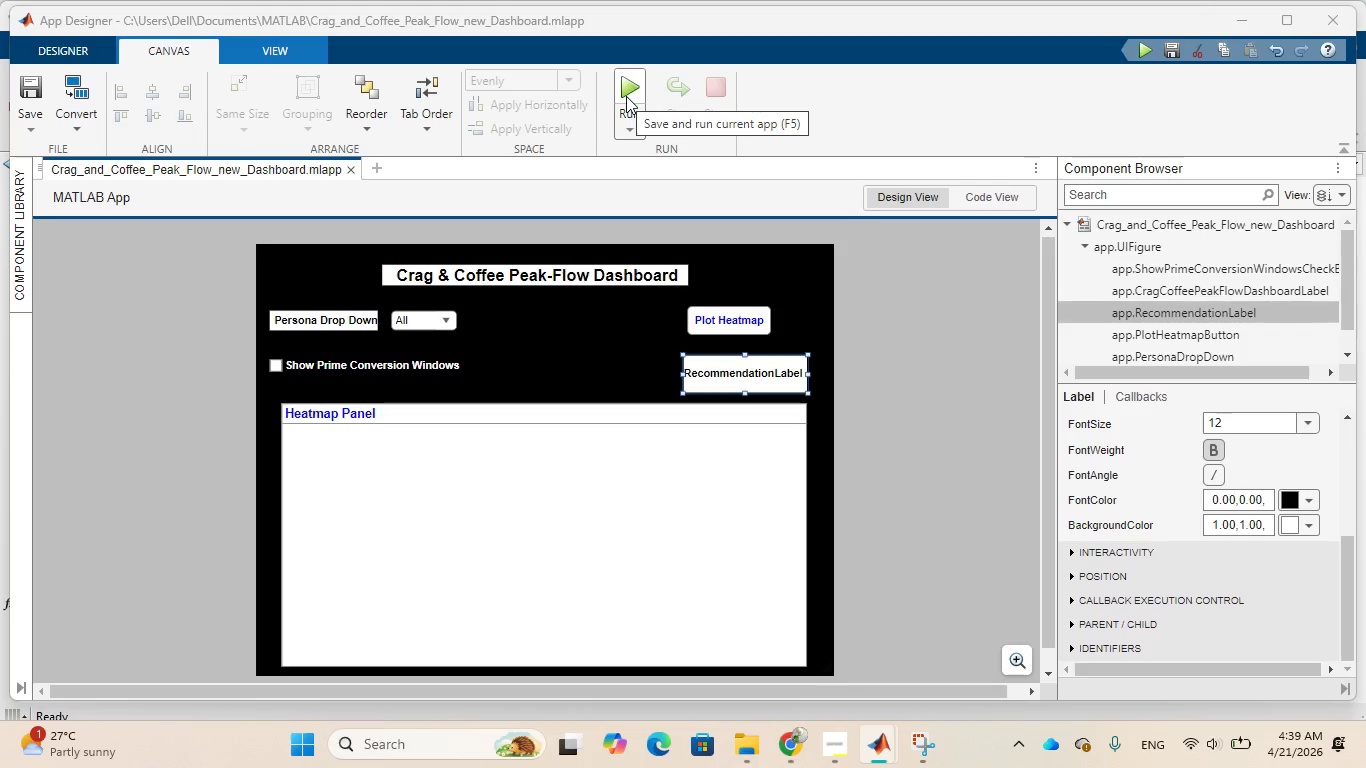 
left_click([626, 96])
 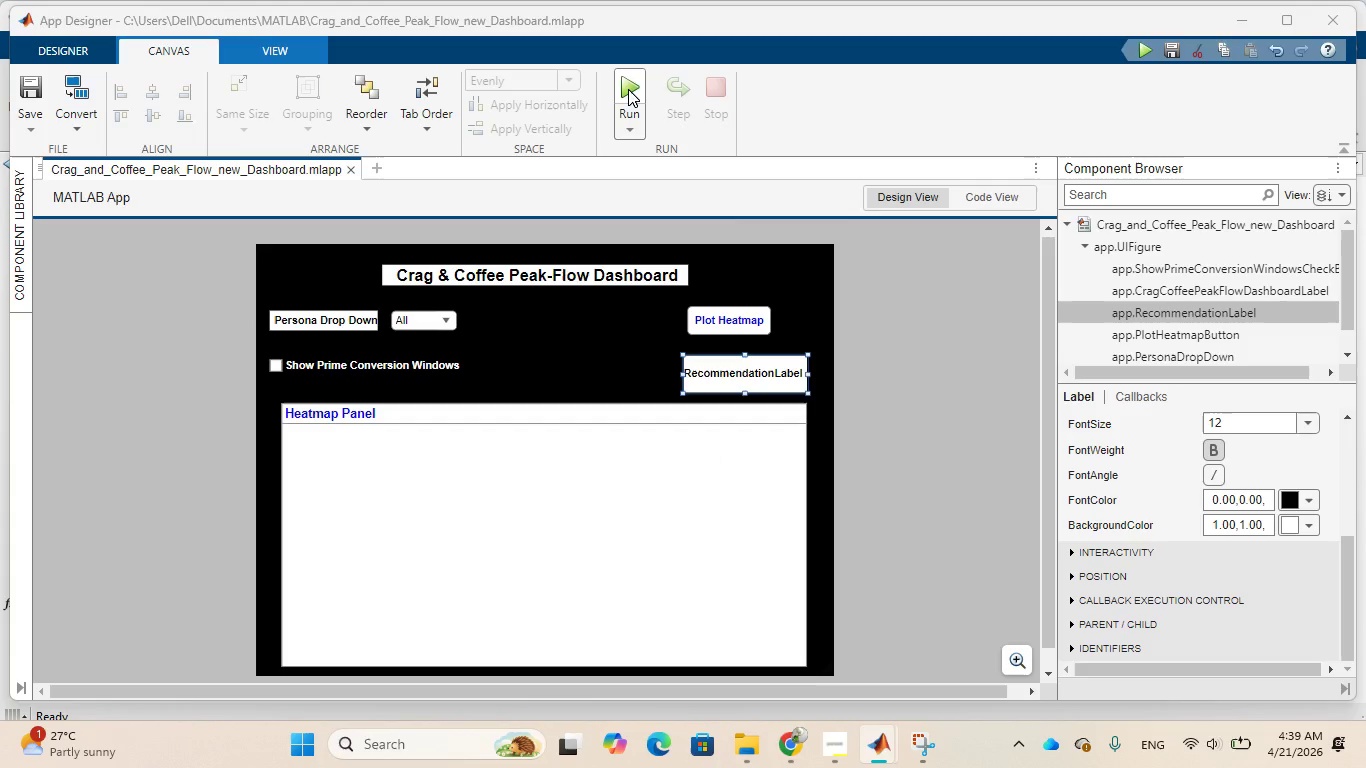 
wait(6.23)
 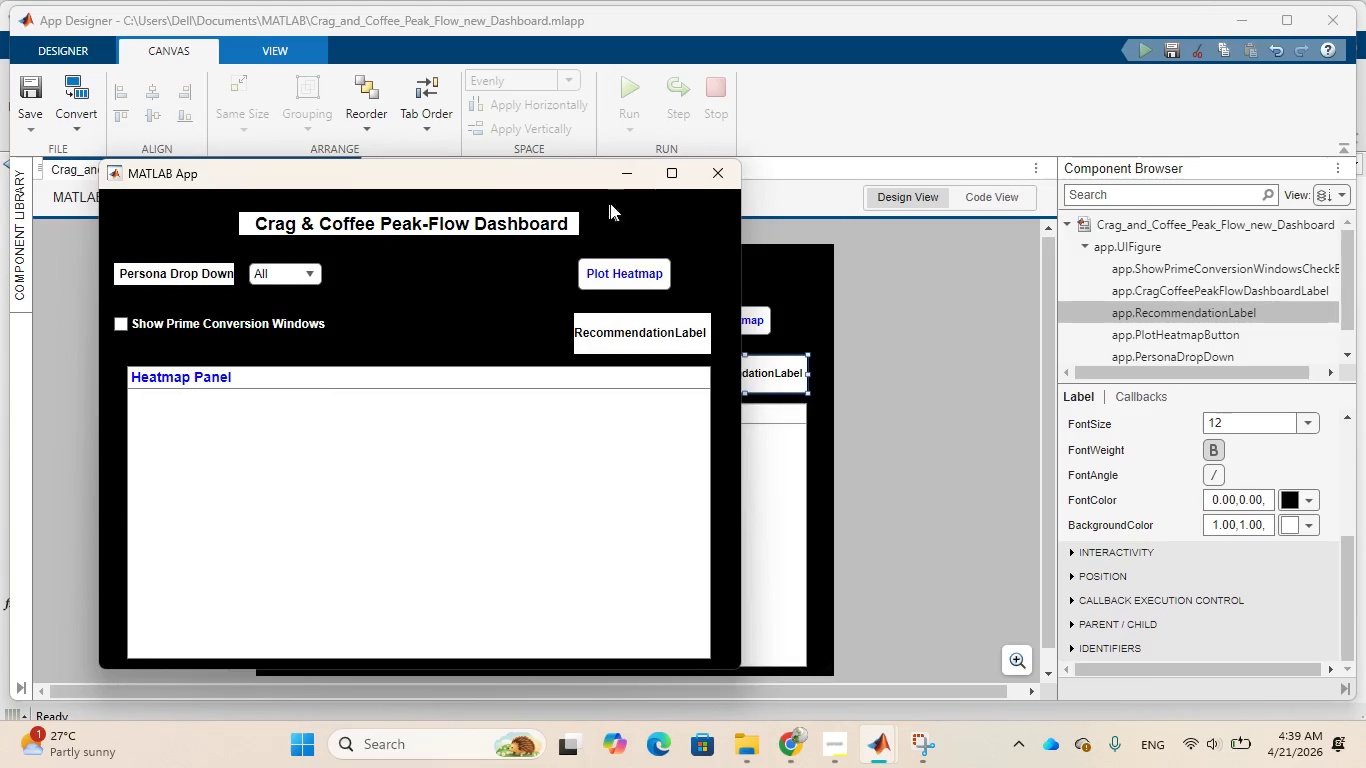 
left_click([628, 89])
 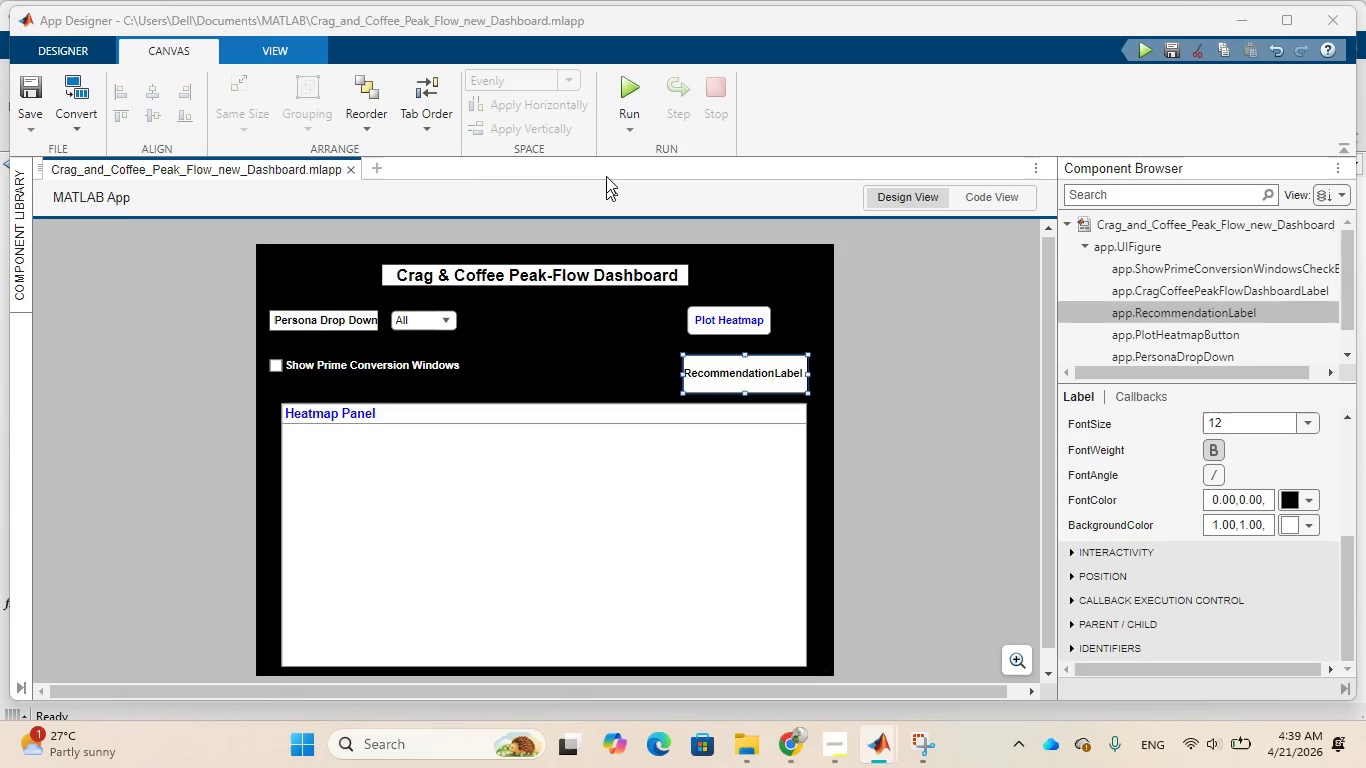 
wait(5.14)
 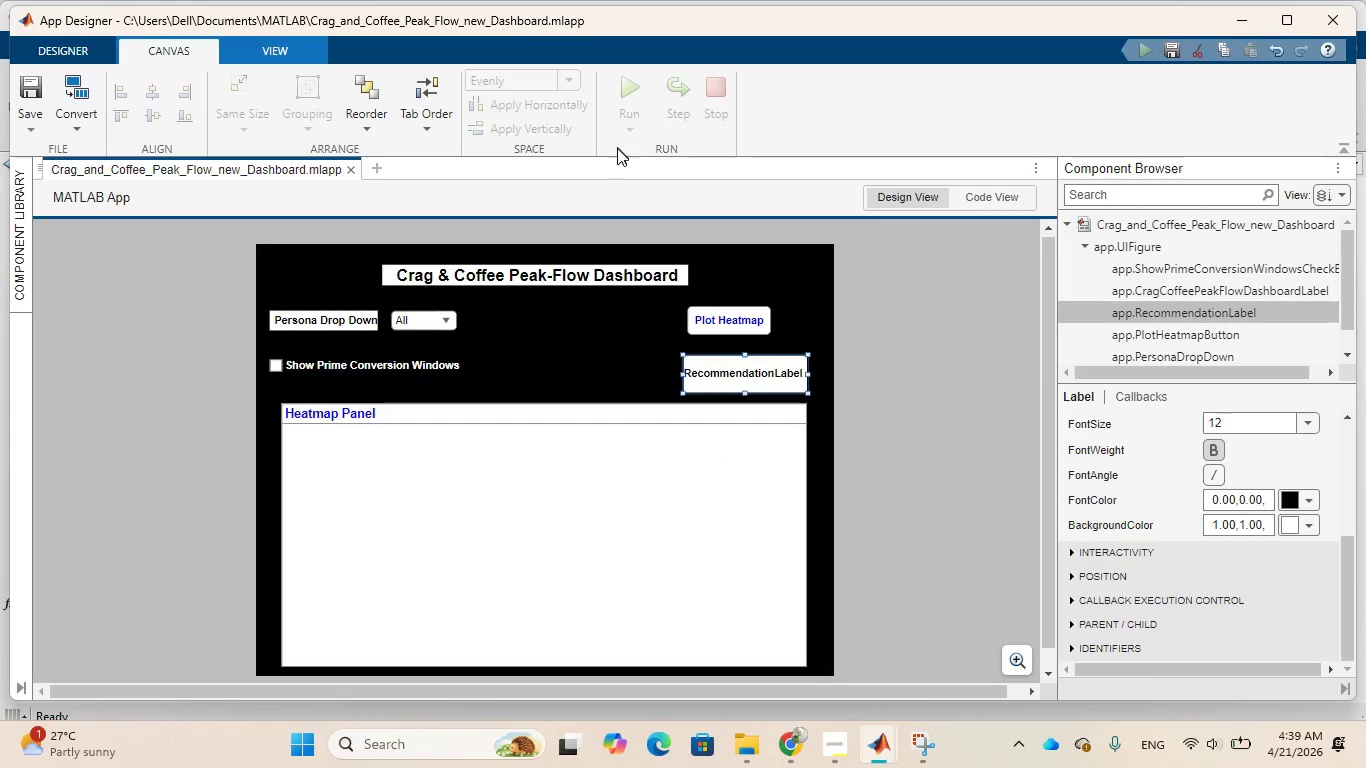 
left_click([618, 45])
 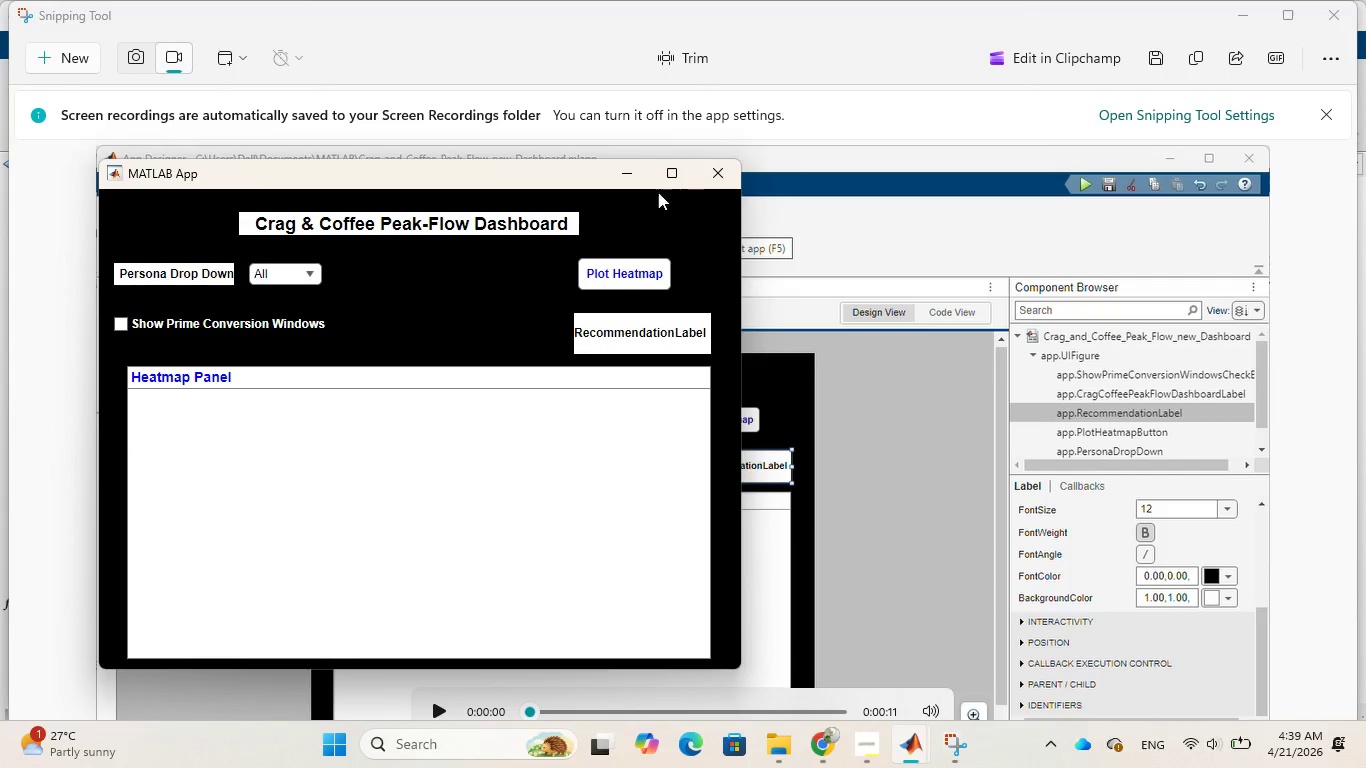 
left_click([638, 173])
 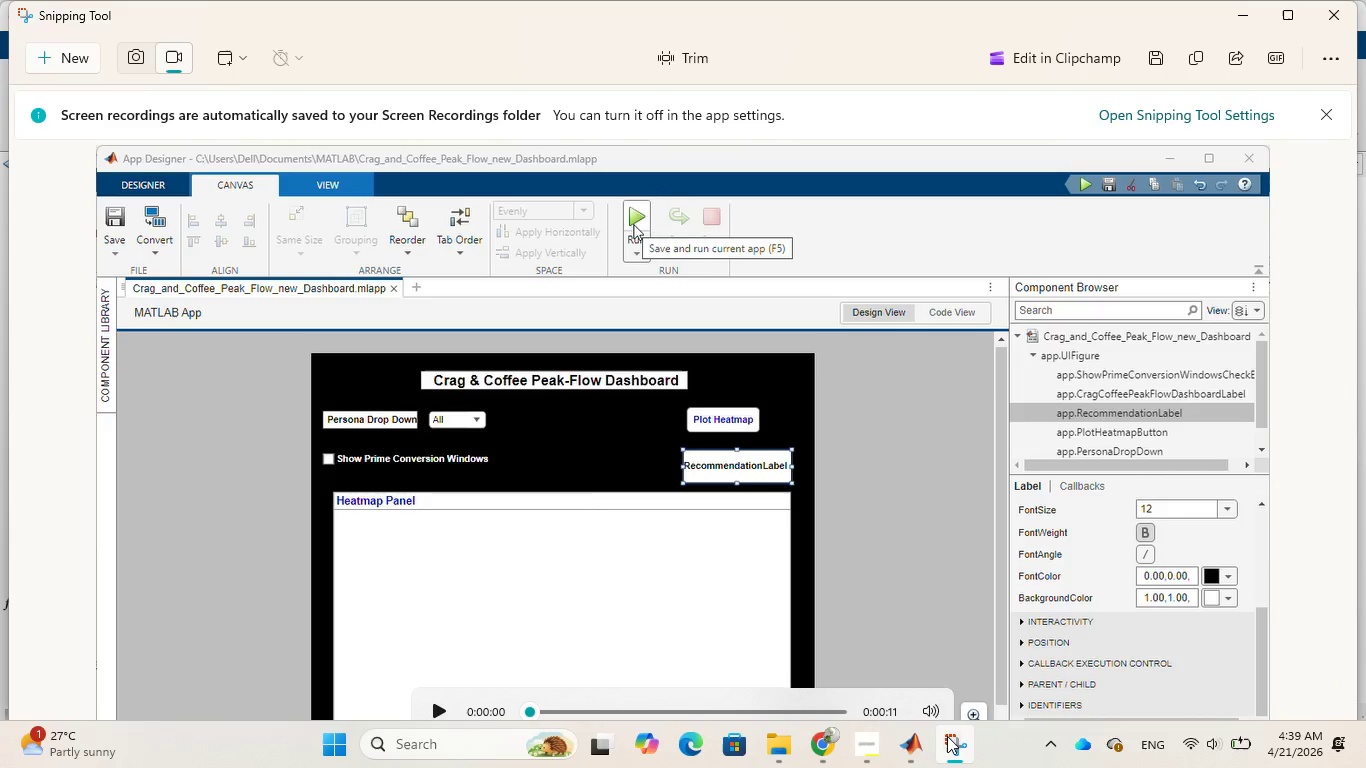 
left_click([949, 736])
 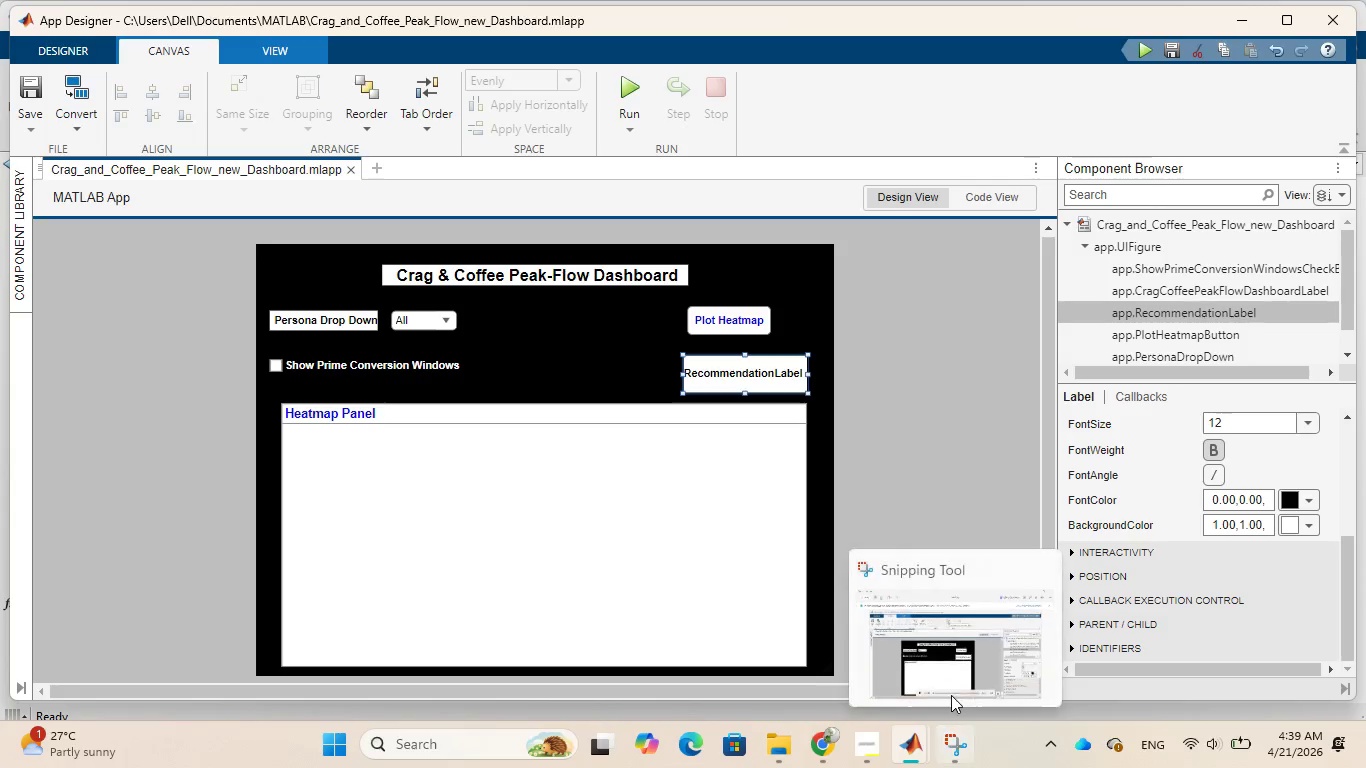 
left_click([952, 649])
 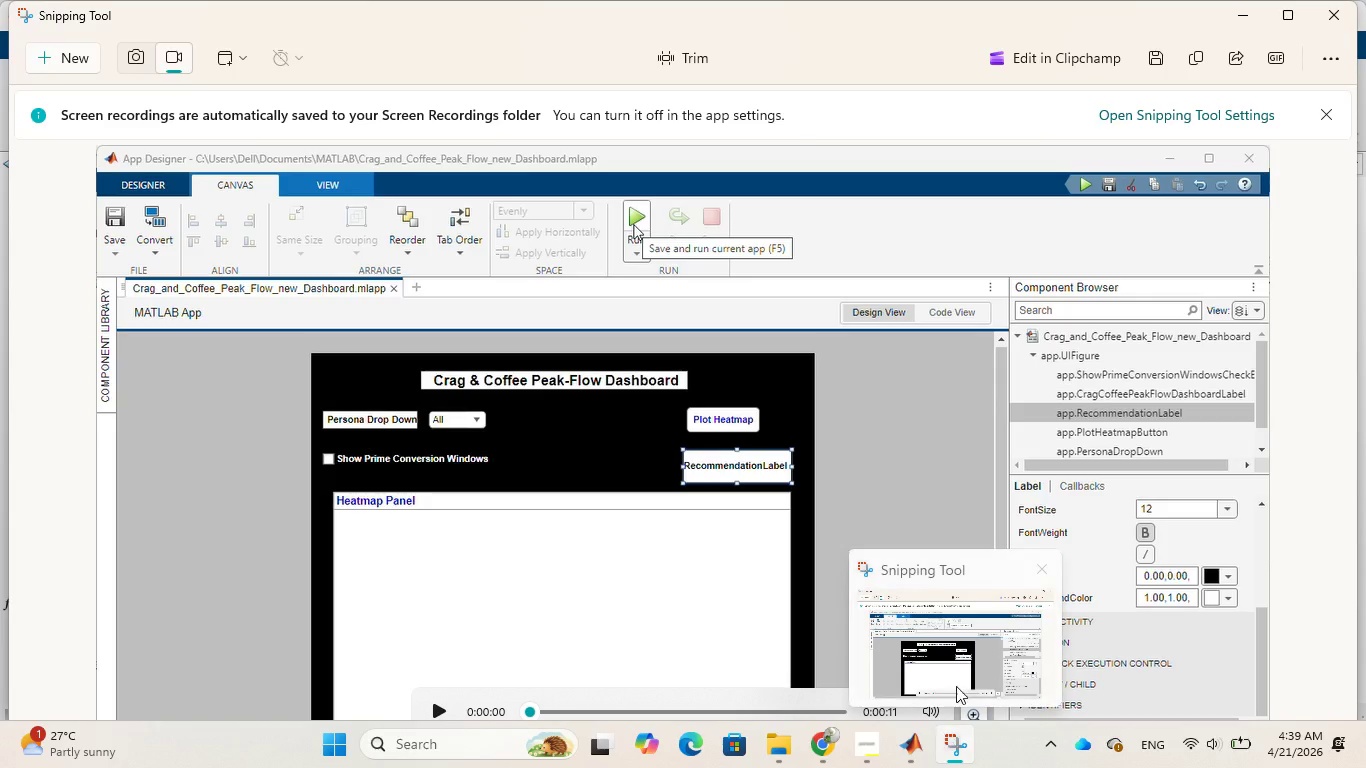 
wait(6.14)
 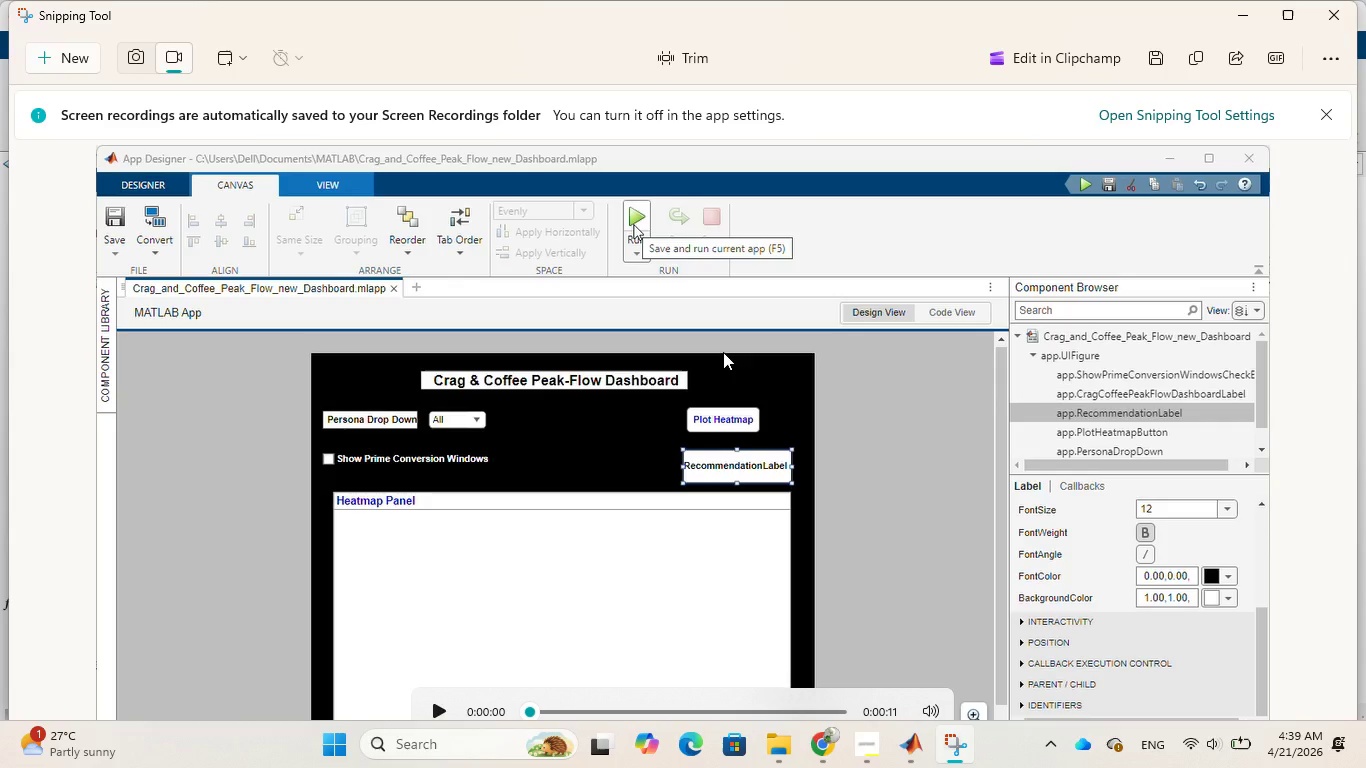 
left_click([968, 635])
 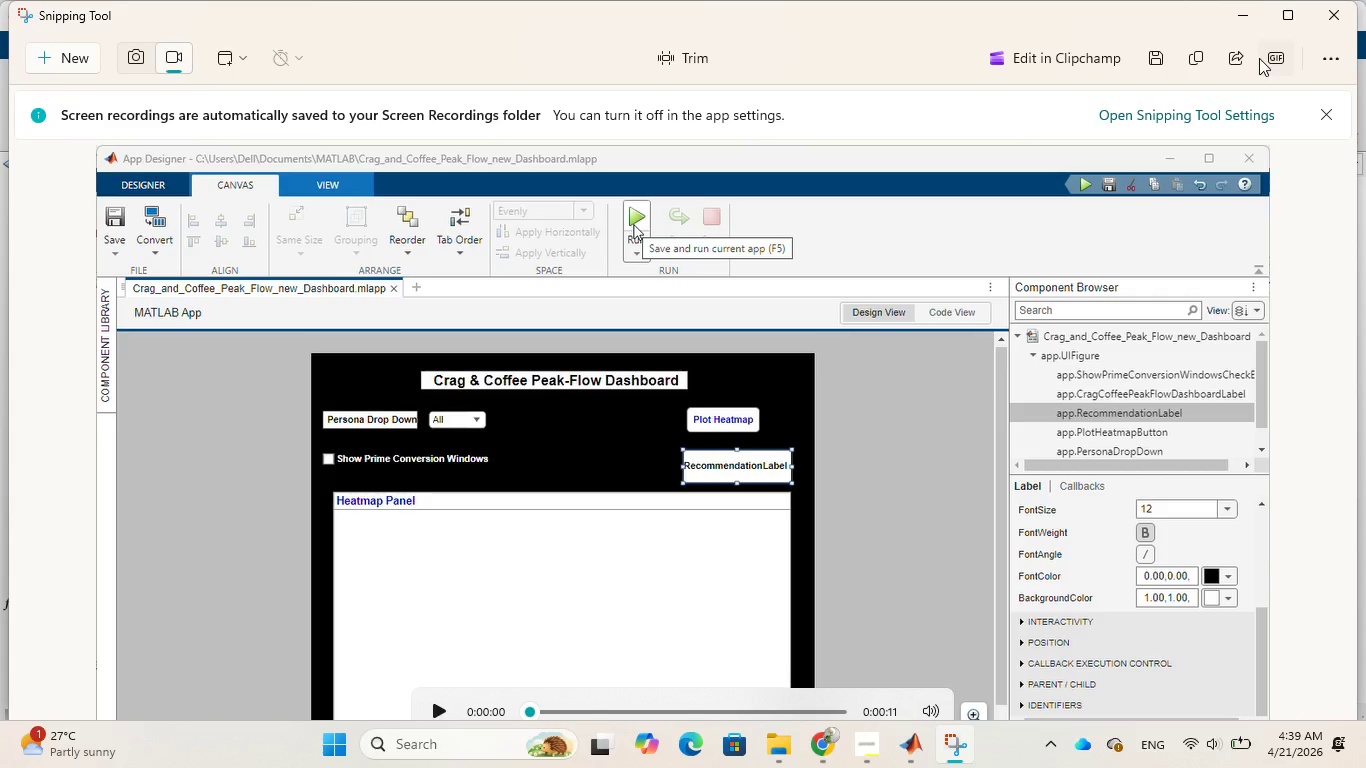 
left_click([1242, 21])
 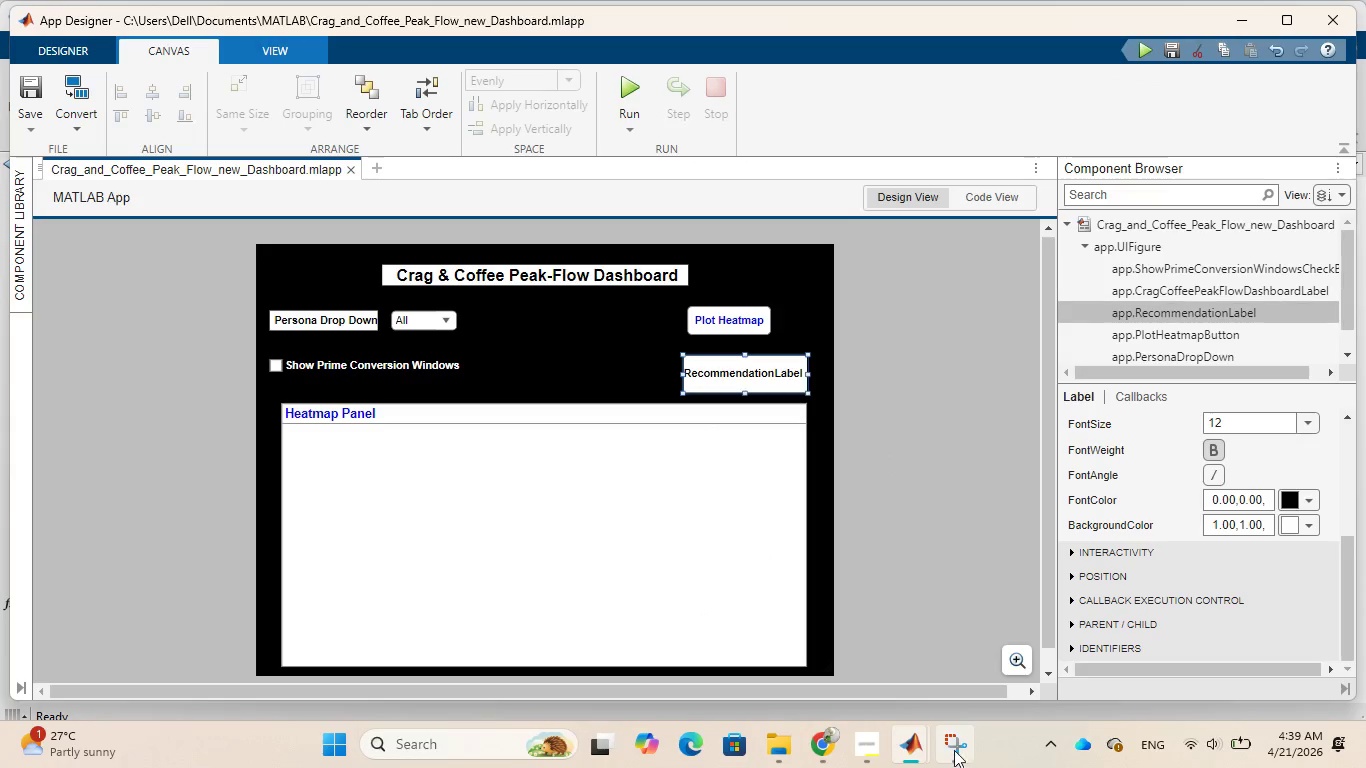 
left_click([954, 750])
 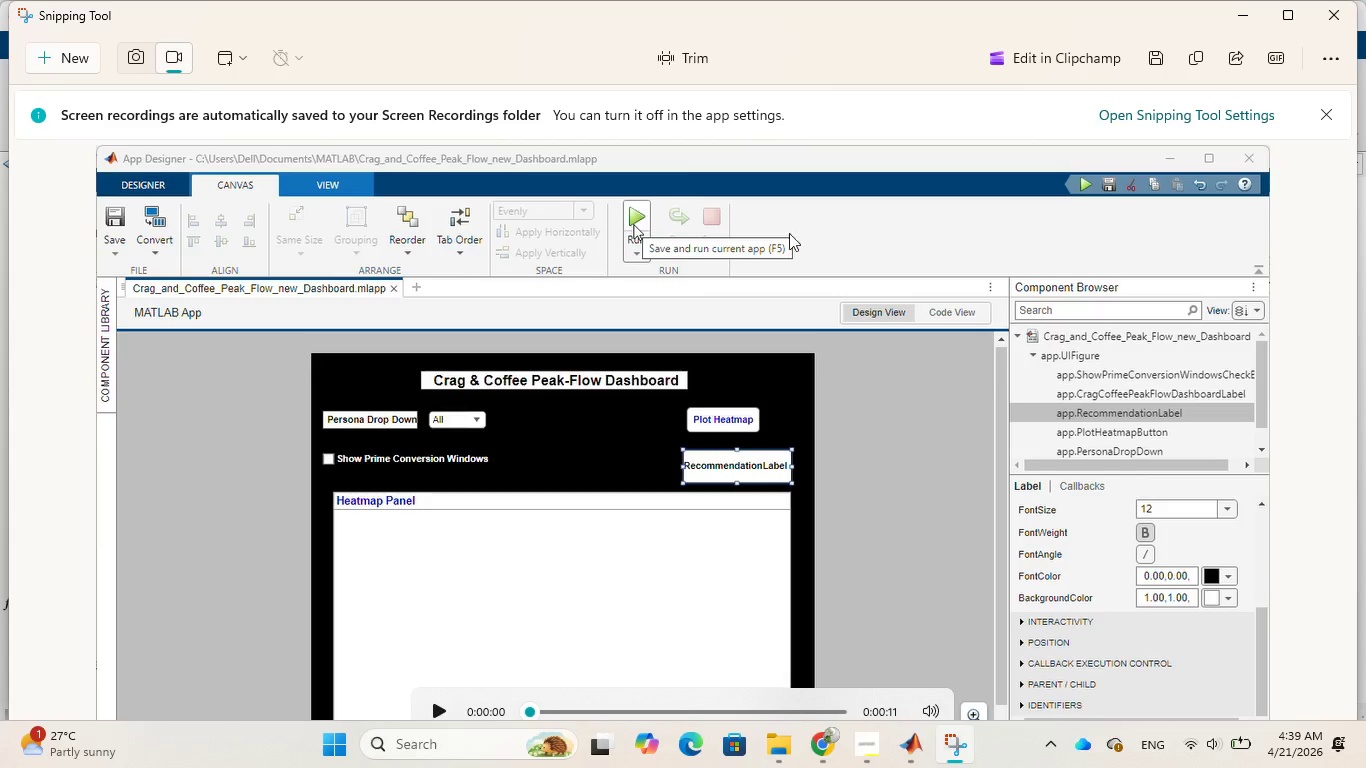 
wait(10.77)
 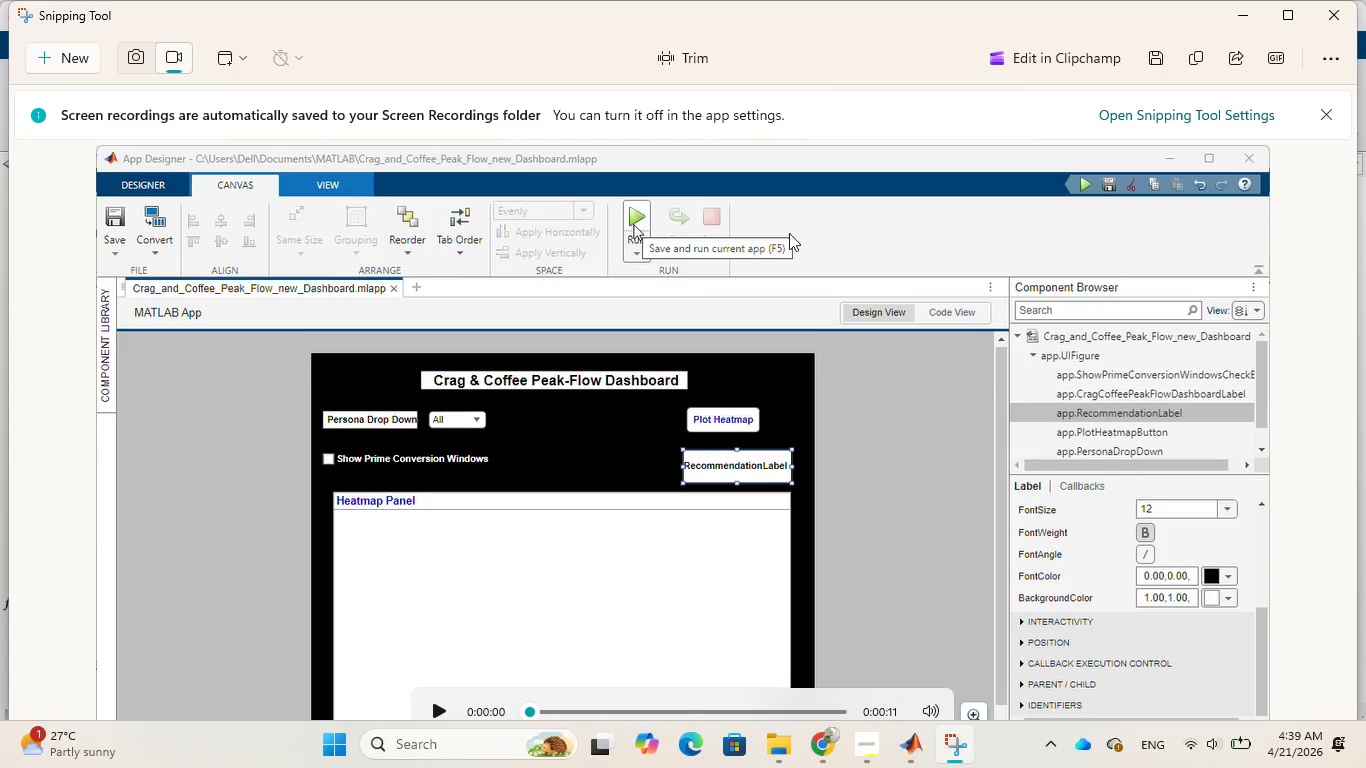 
left_click([1321, 119])
 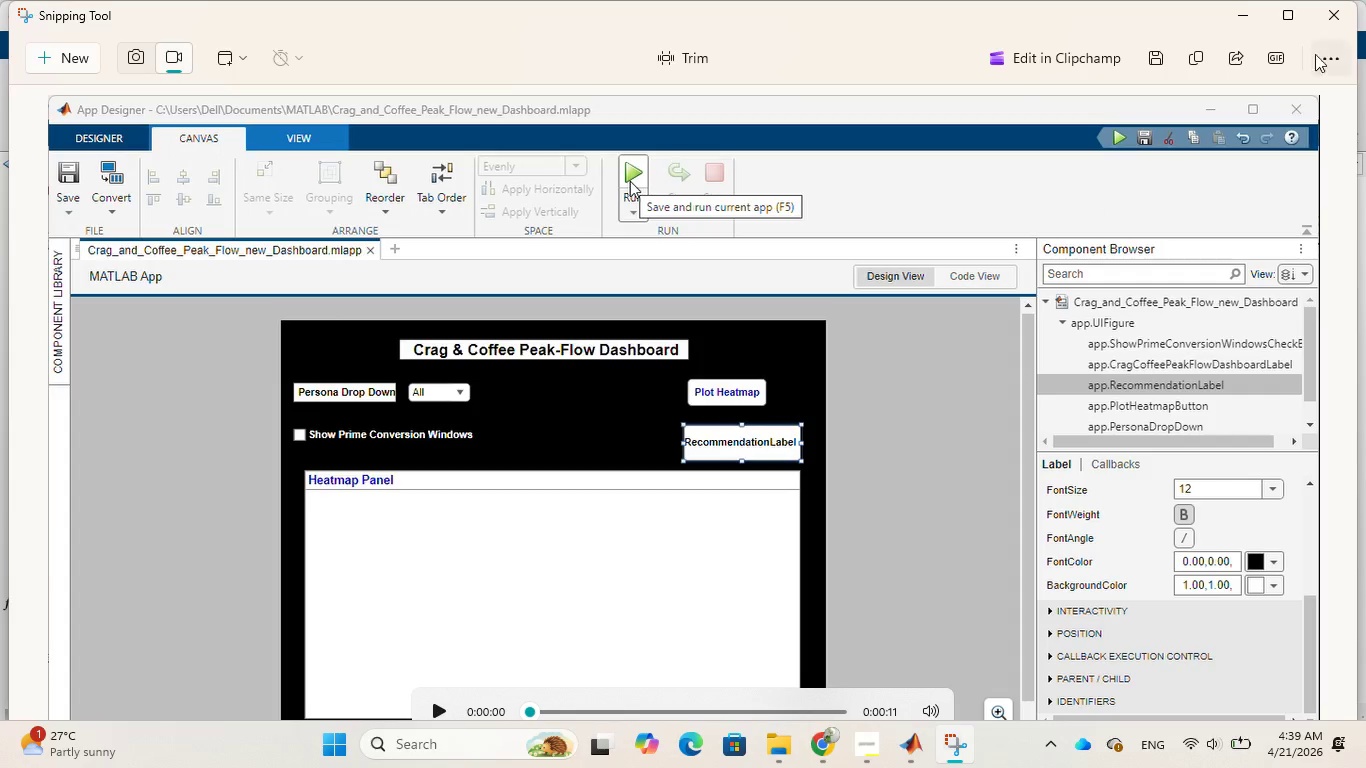 
left_click([1331, 18])
 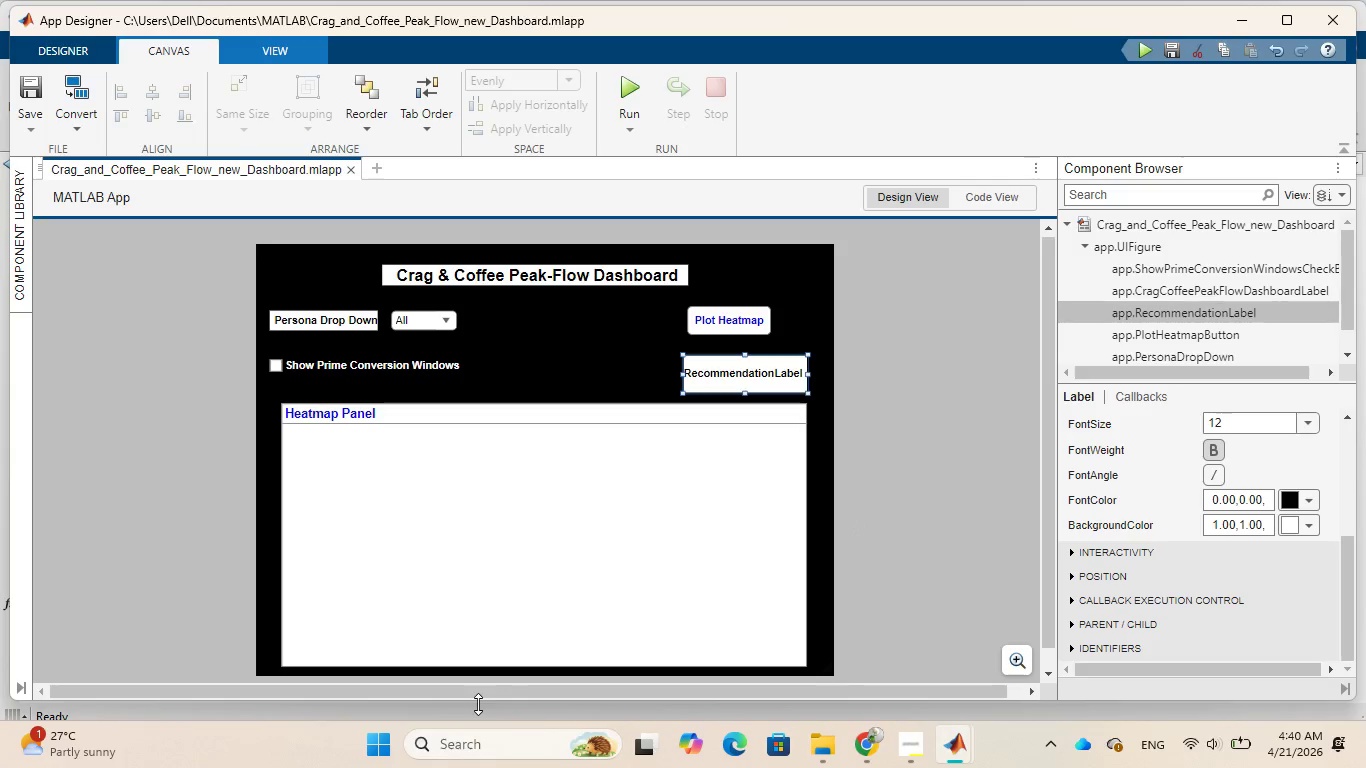 
left_click([456, 758])
 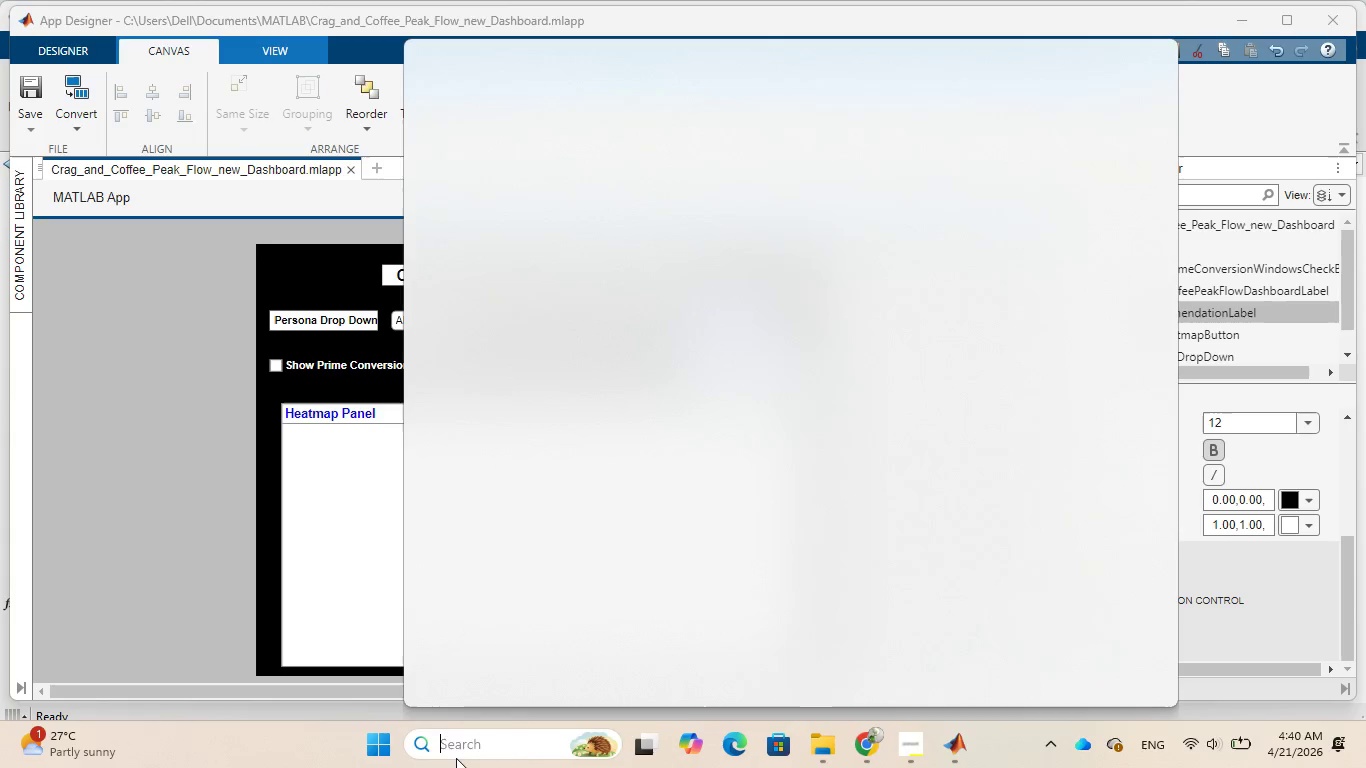 
type(snn)
 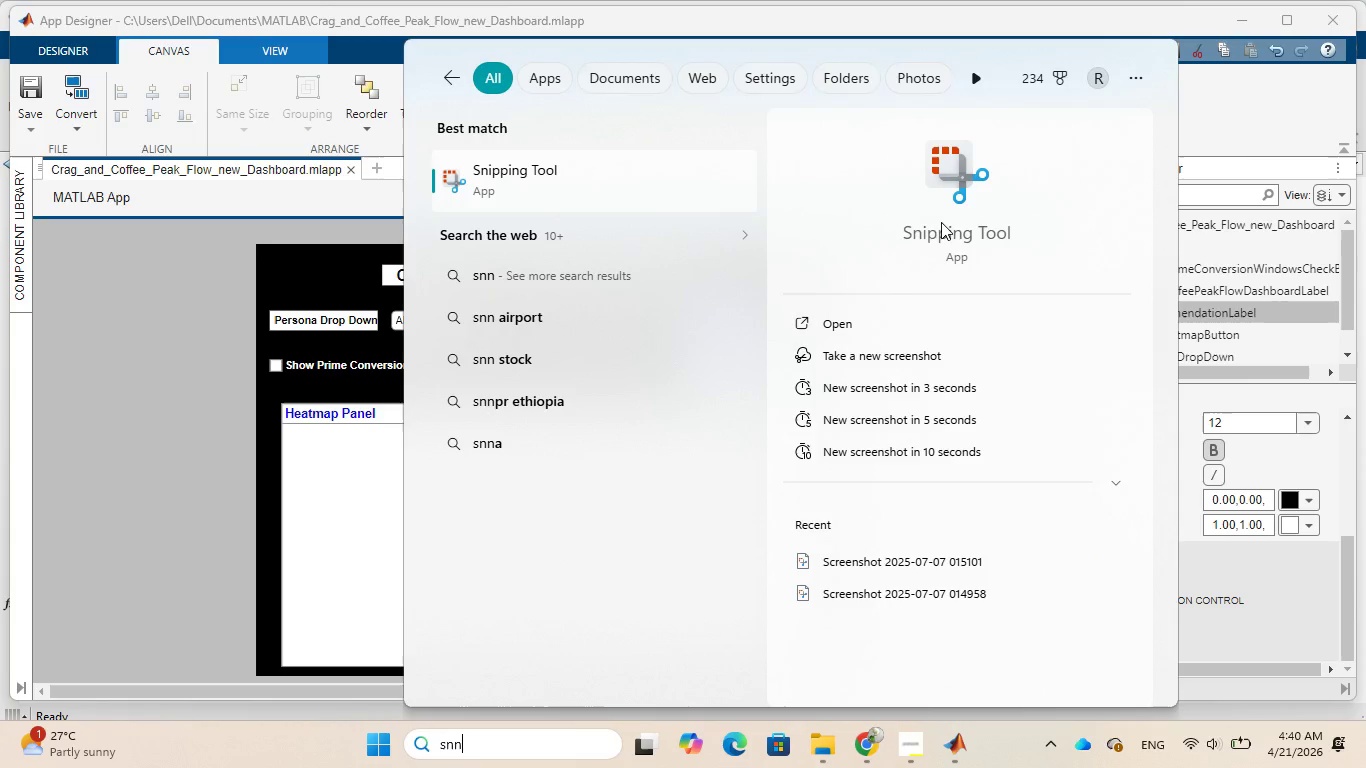 
left_click([945, 209])
 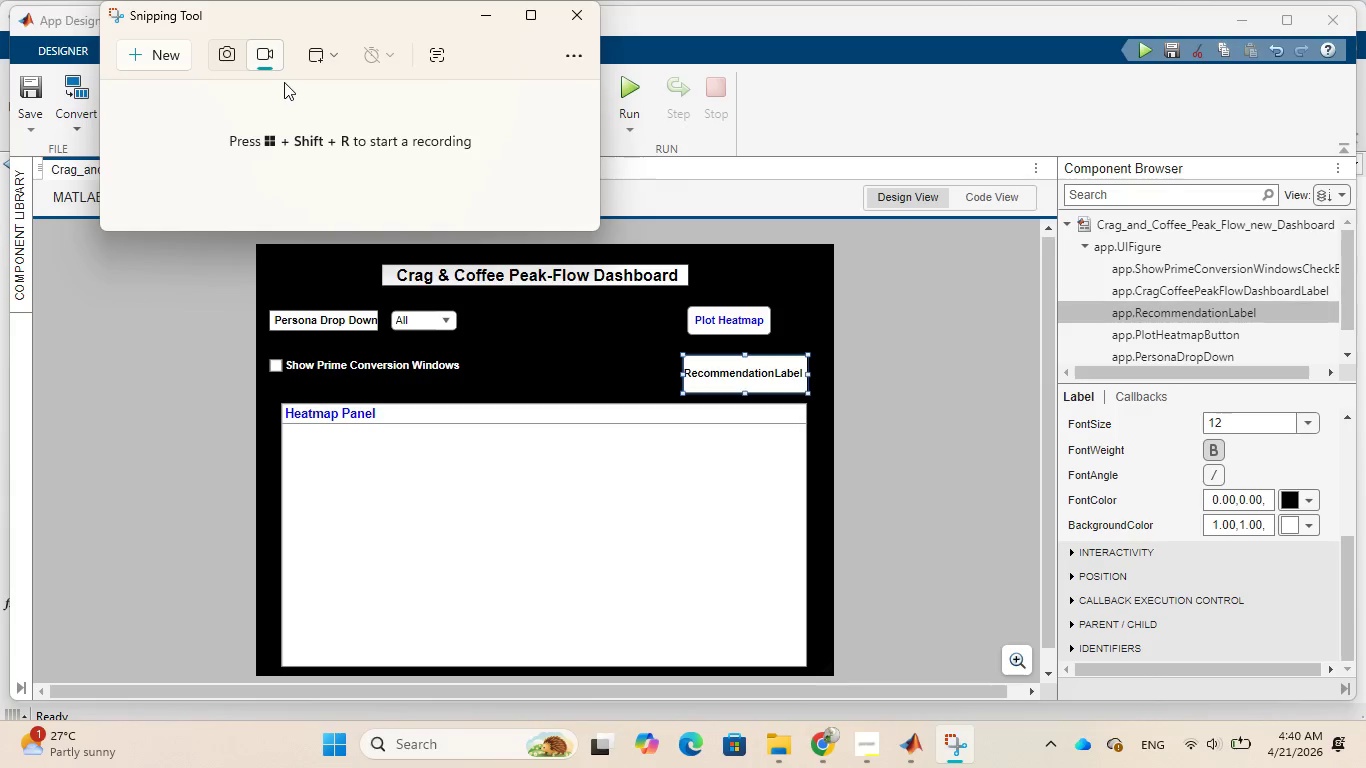 
wait(5.28)
 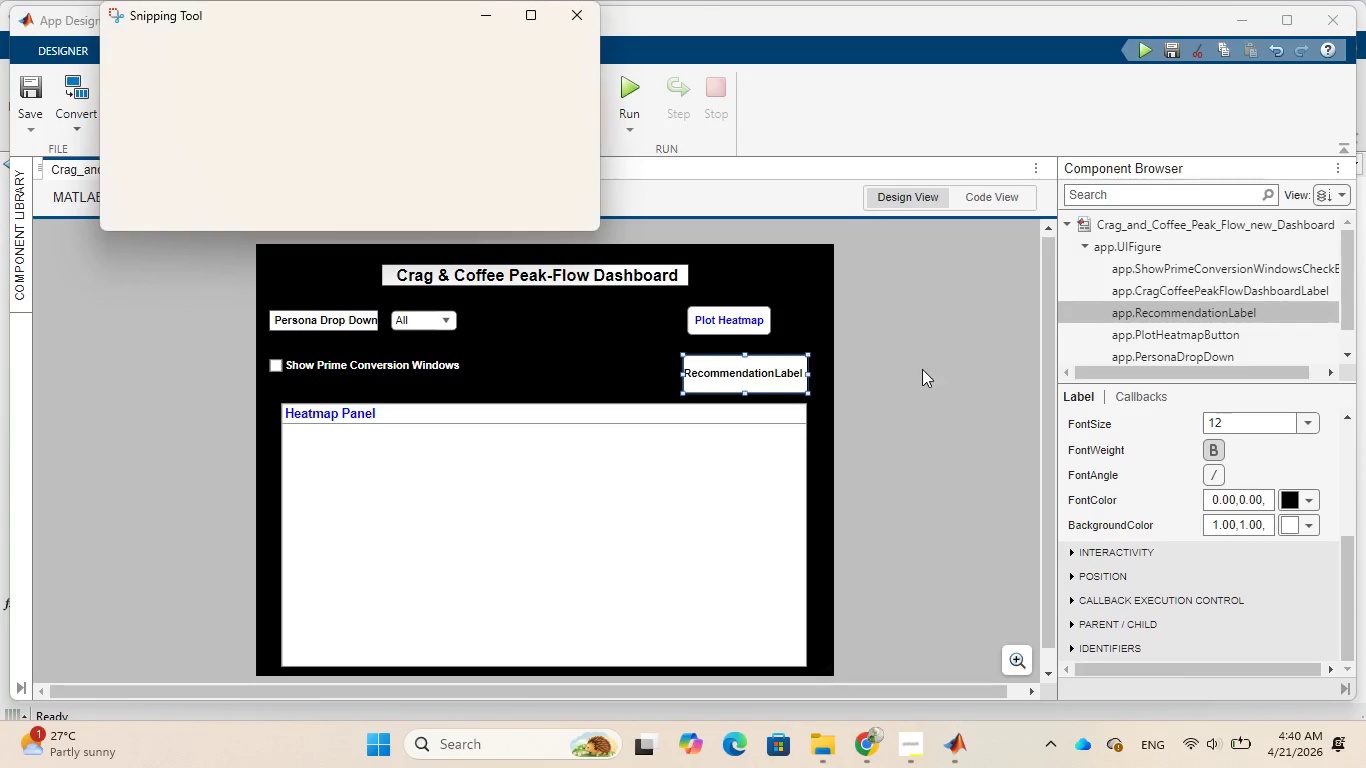 
left_click([268, 65])
 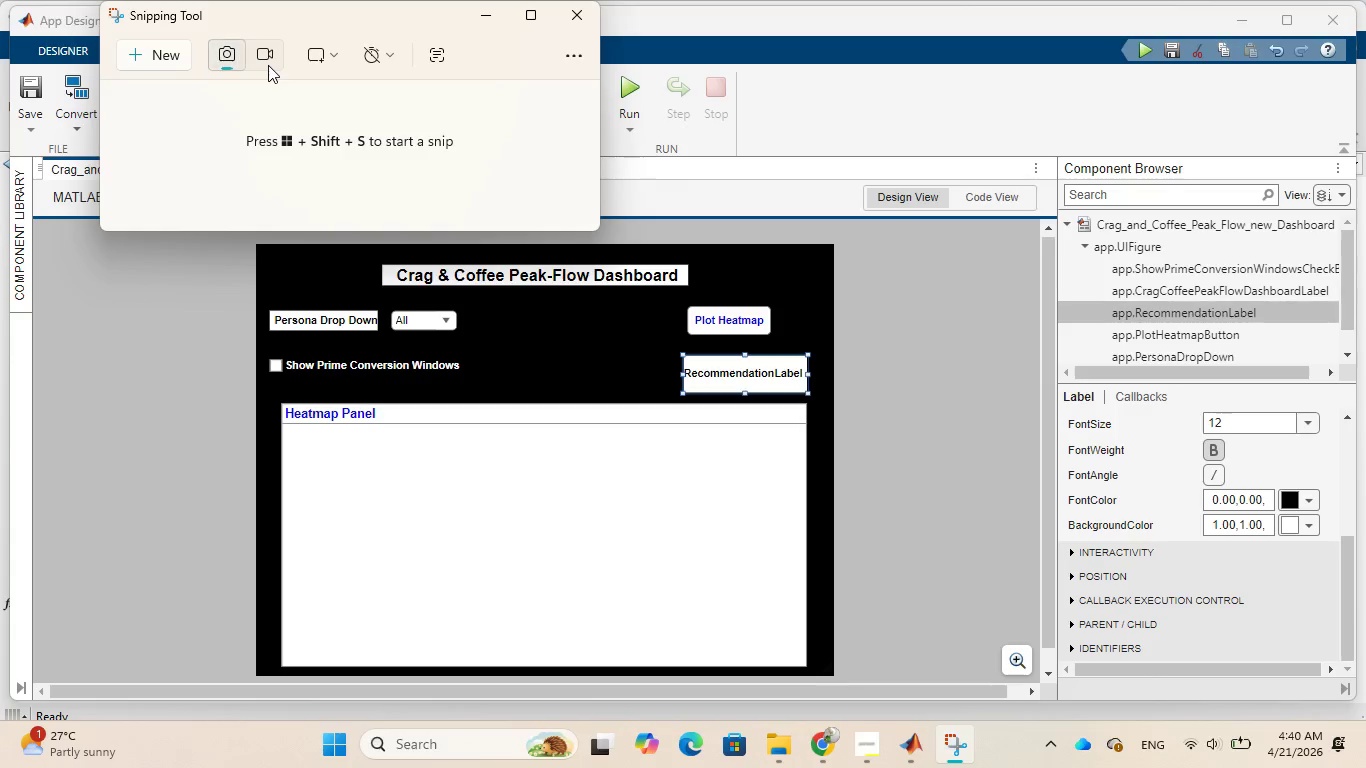 
left_click([268, 65])
 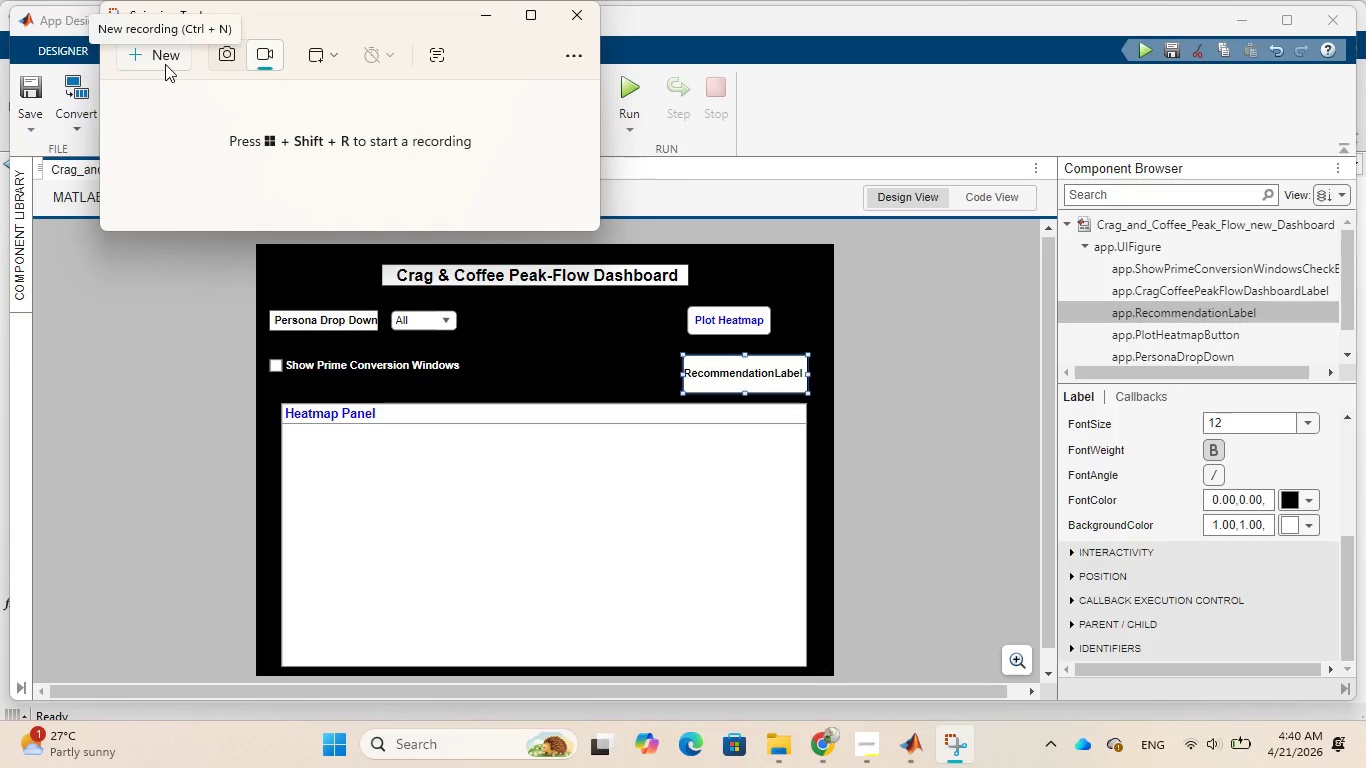 
left_click([165, 64])
 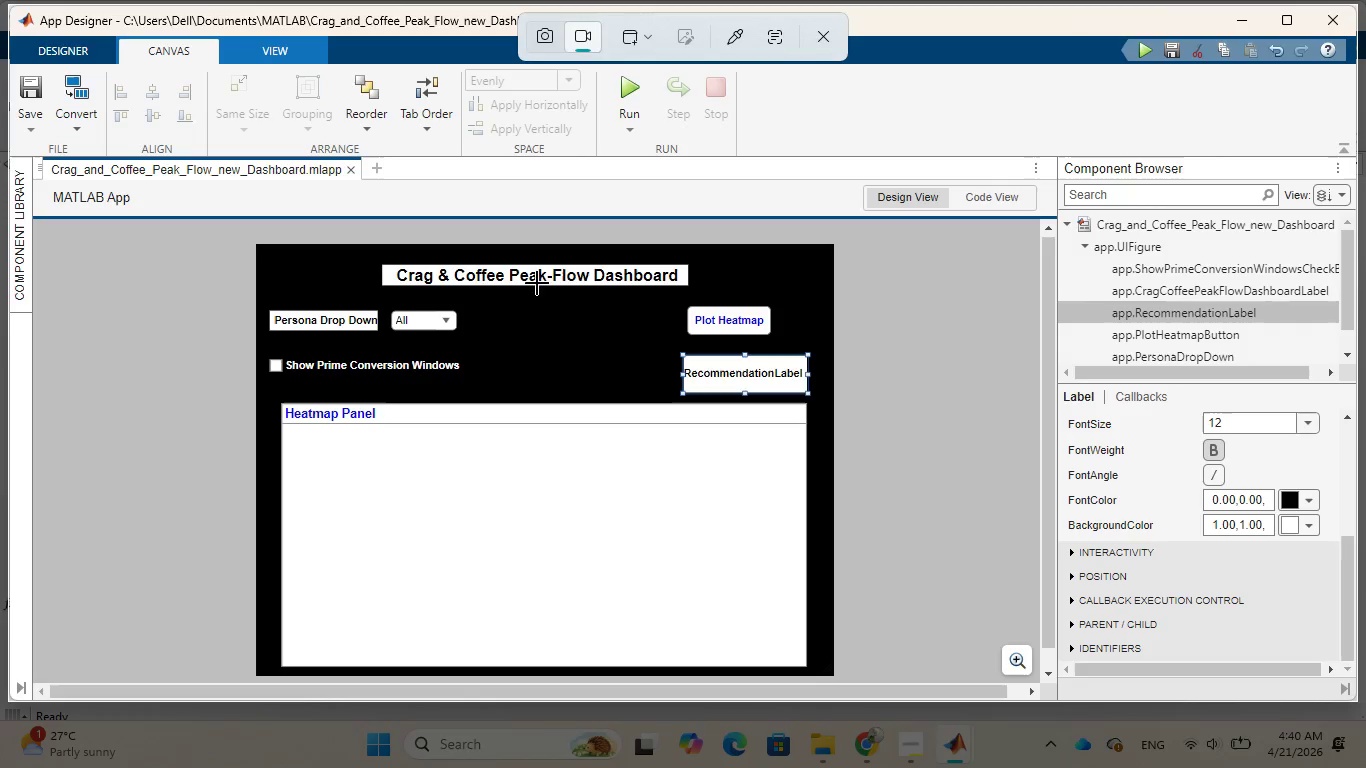 
wait(8.89)
 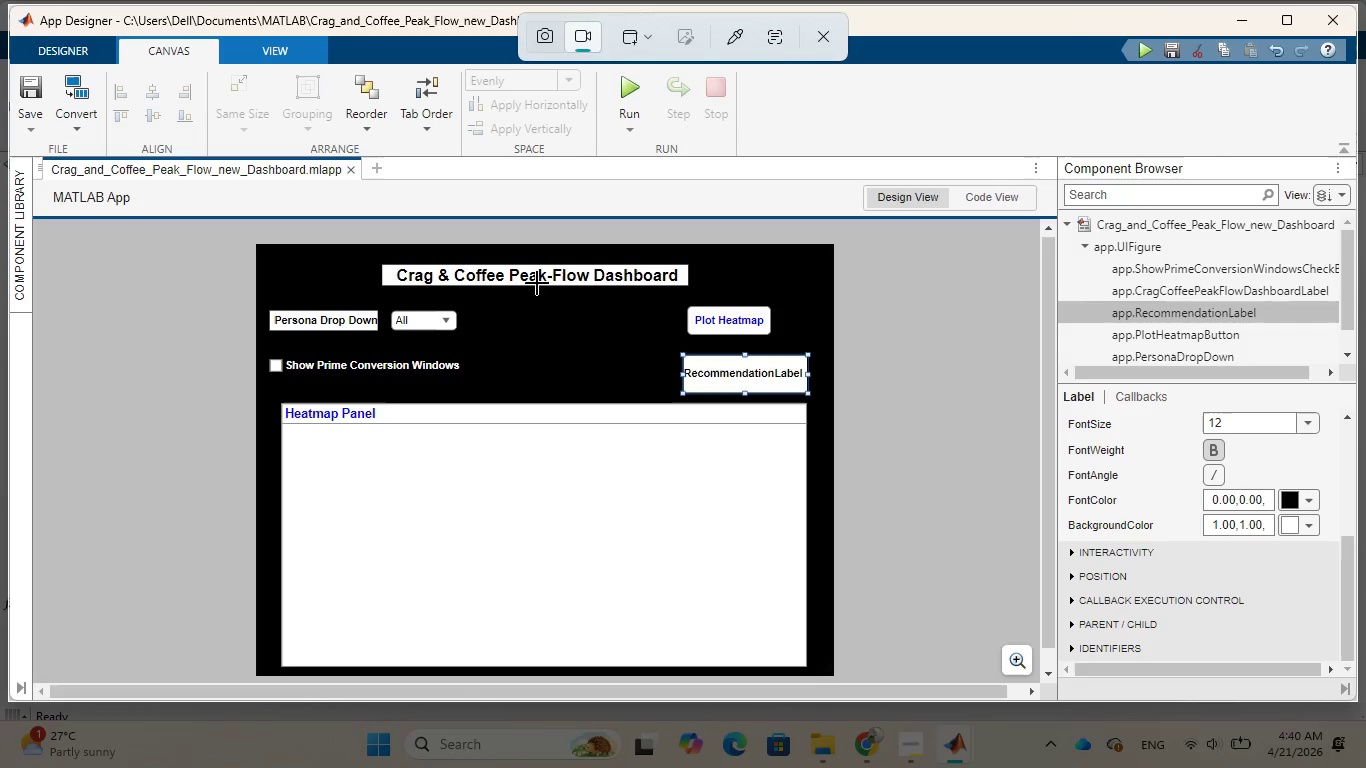 
left_click([557, 264])
 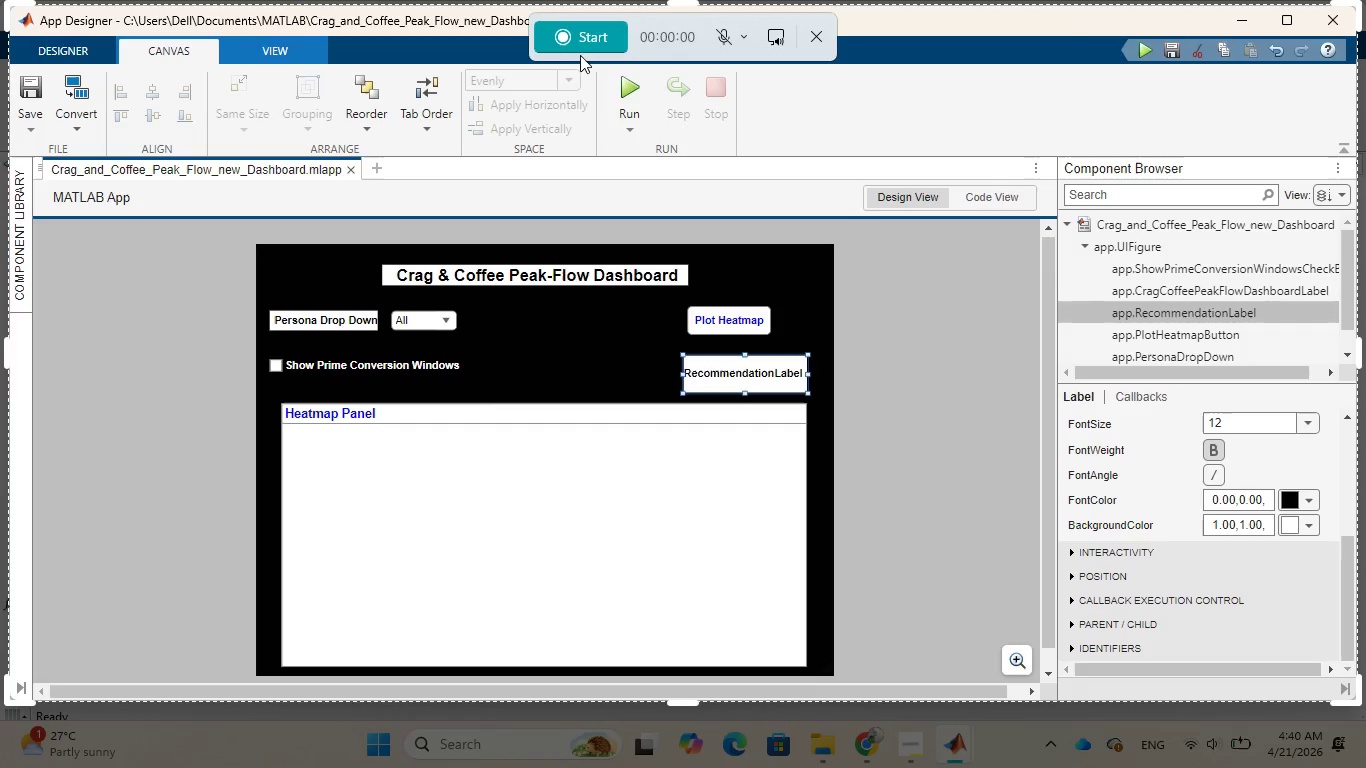 
left_click([581, 41])
 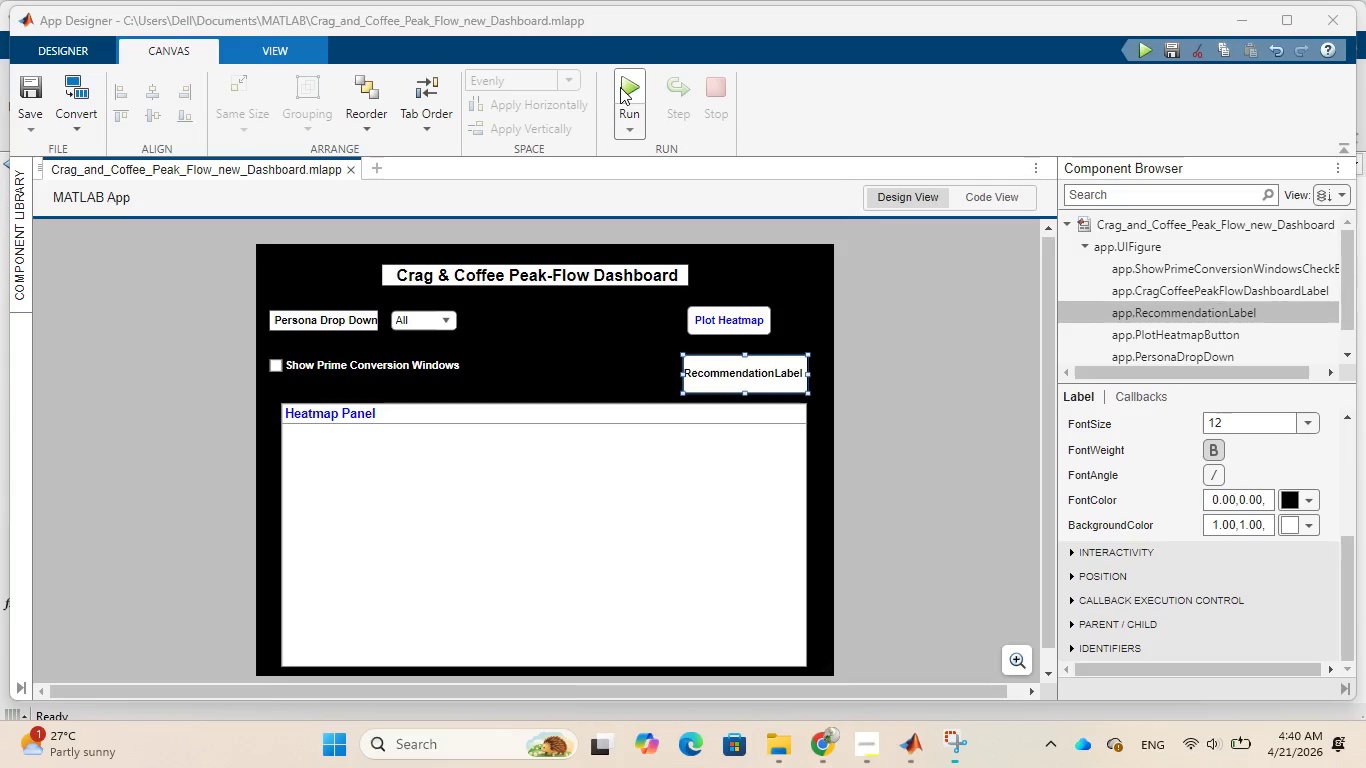 
left_click([620, 87])
 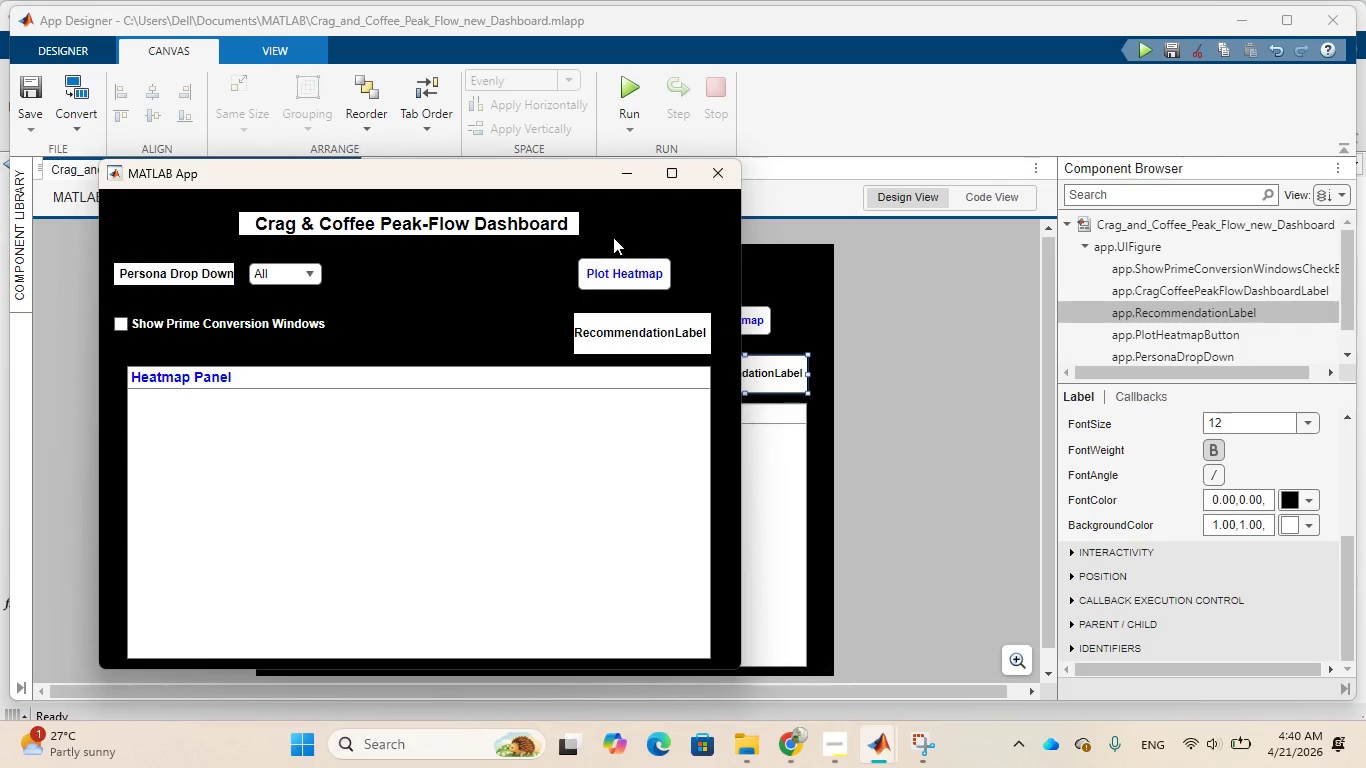 
wait(5.83)
 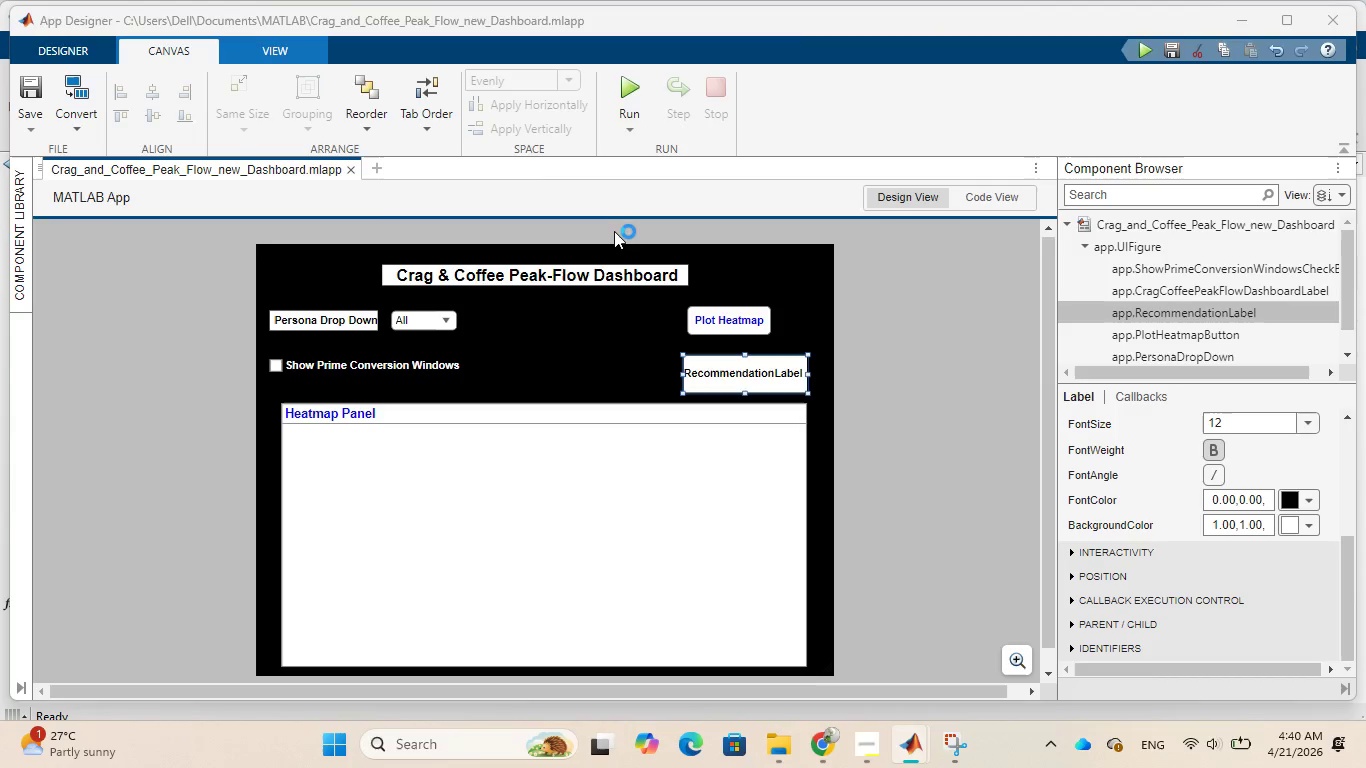 
left_click([674, 175])
 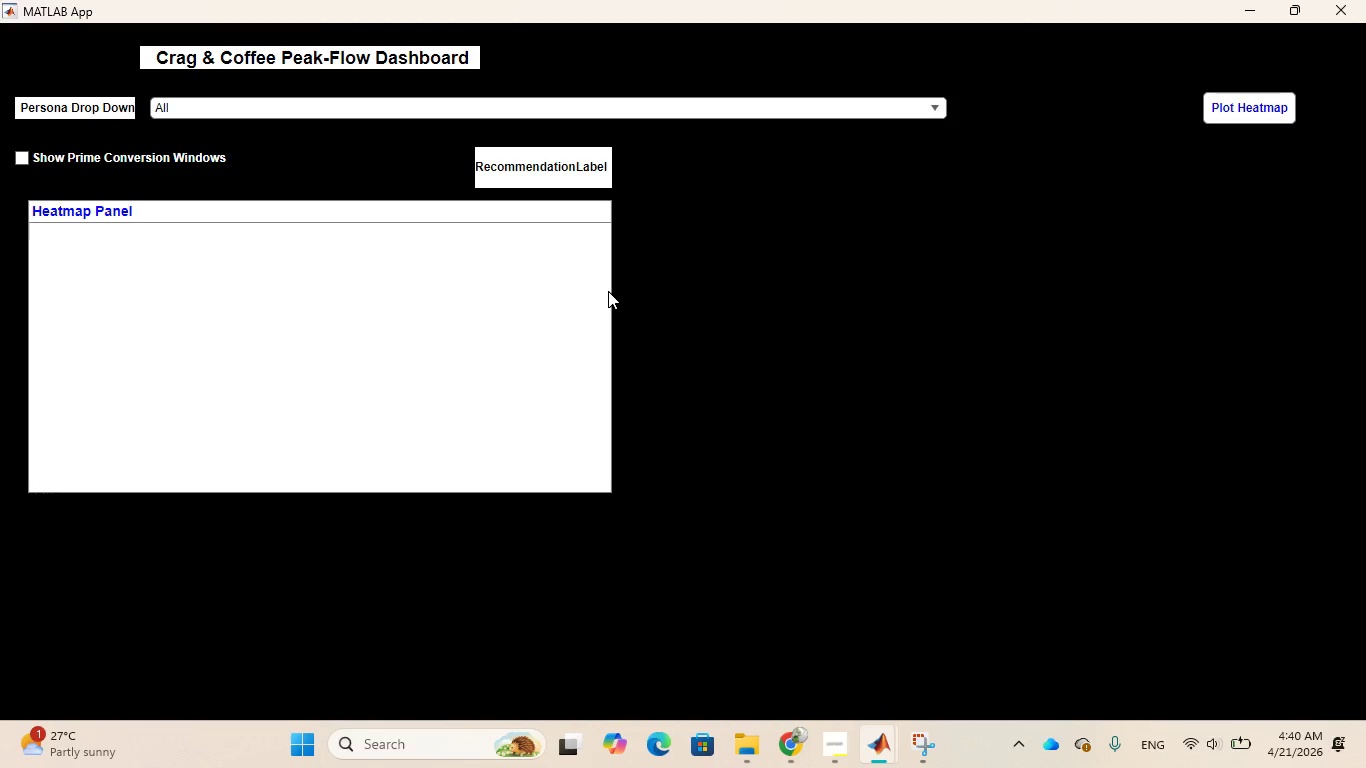 
wait(8.92)
 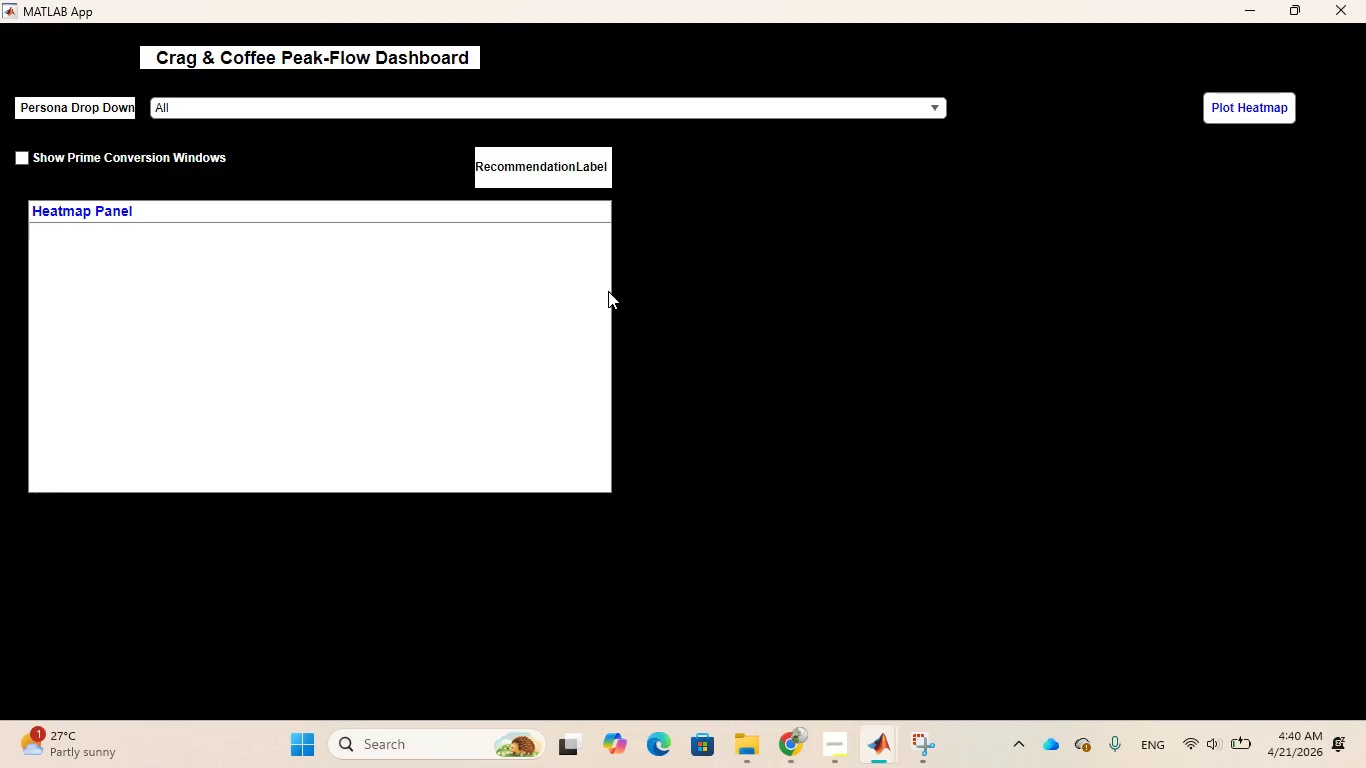 
left_click([592, 296])
 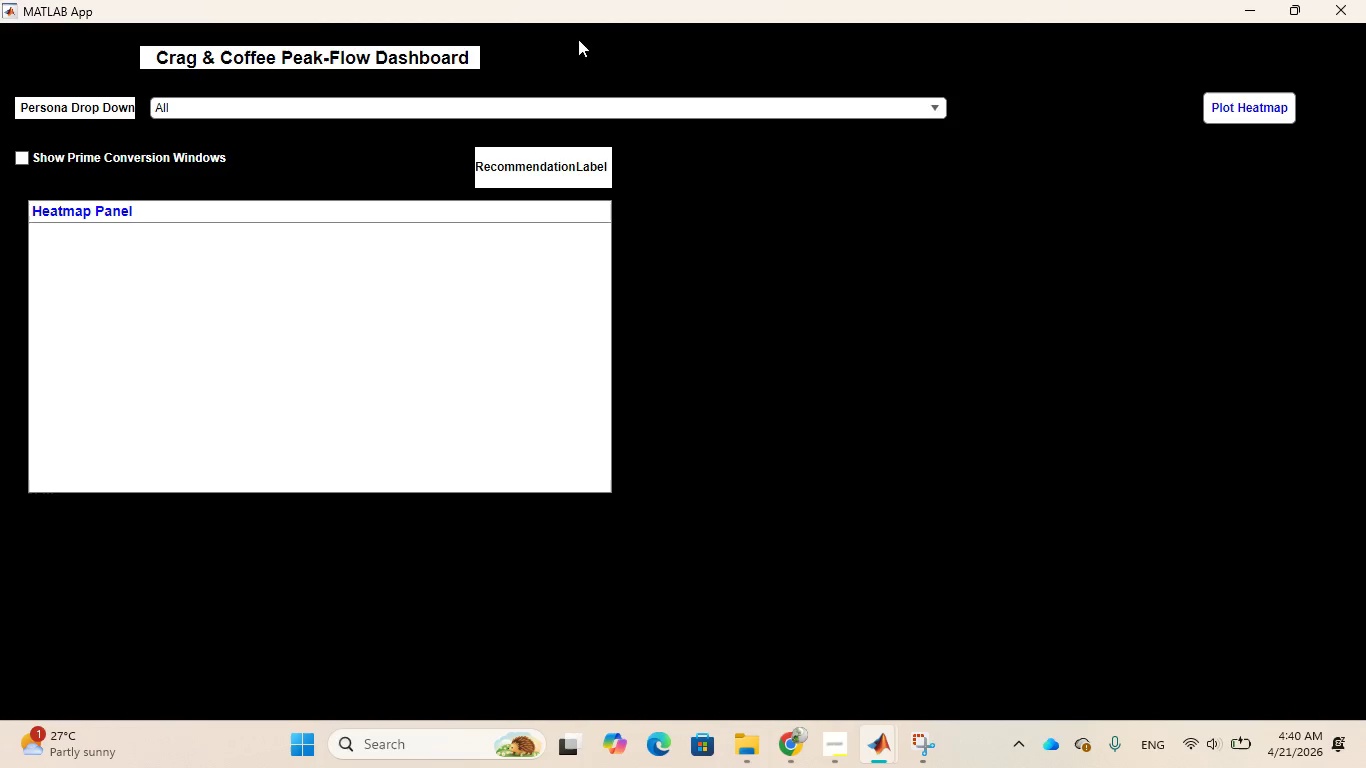 
wait(12.91)
 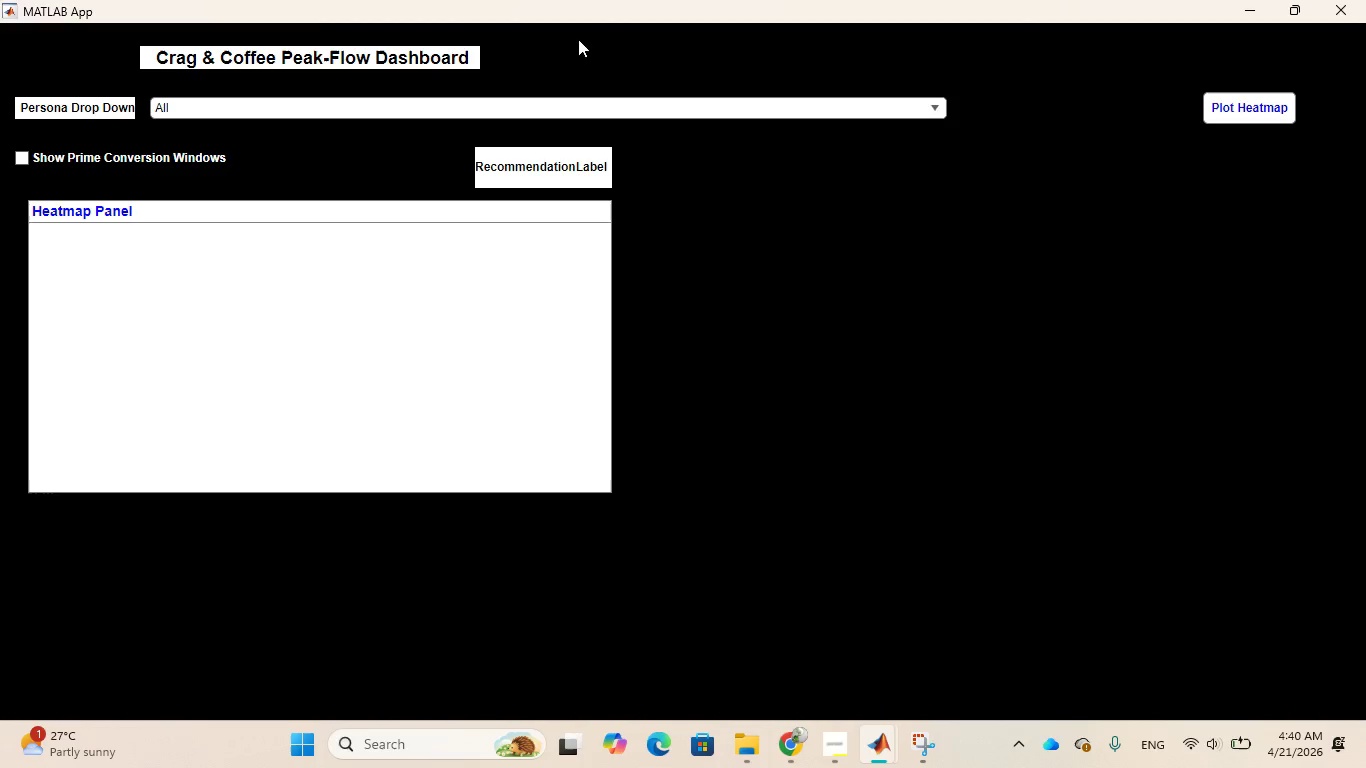 
left_click([578, 39])
 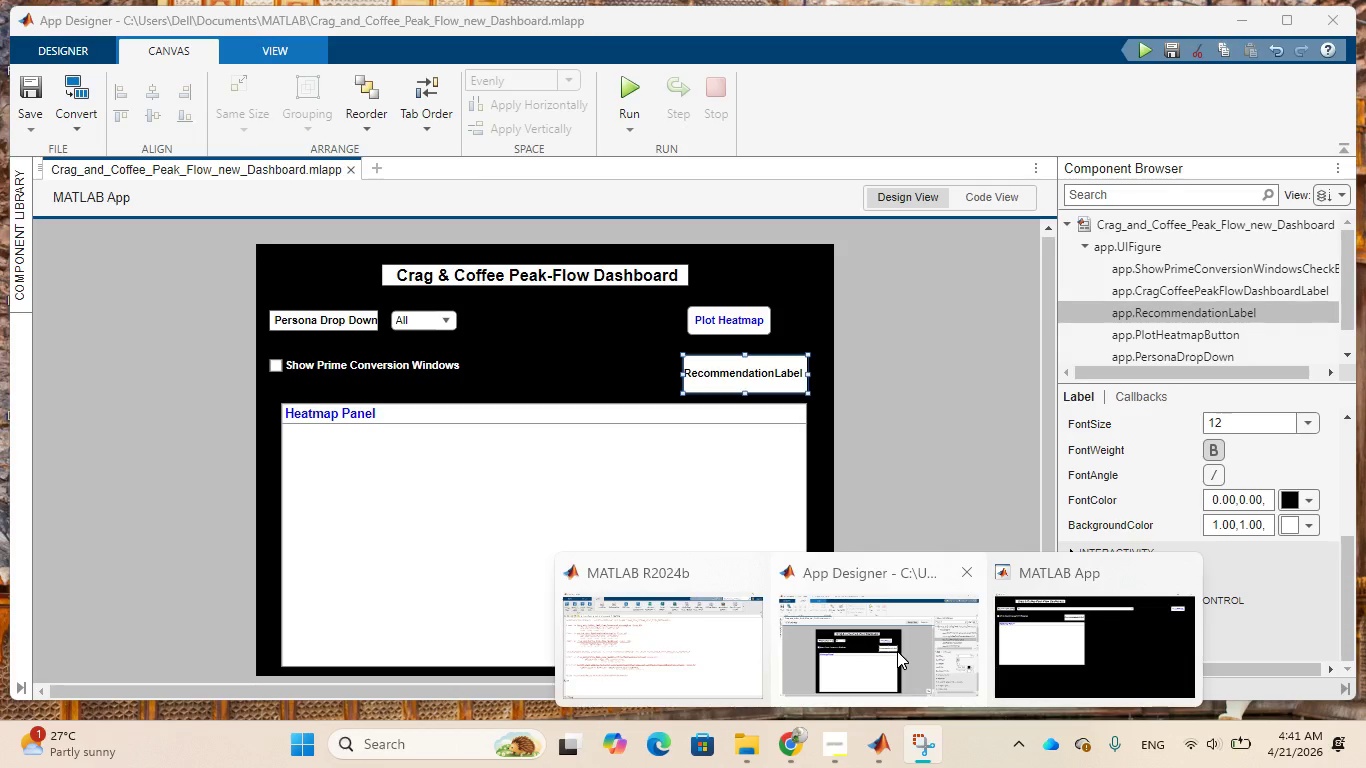 
wait(5.8)
 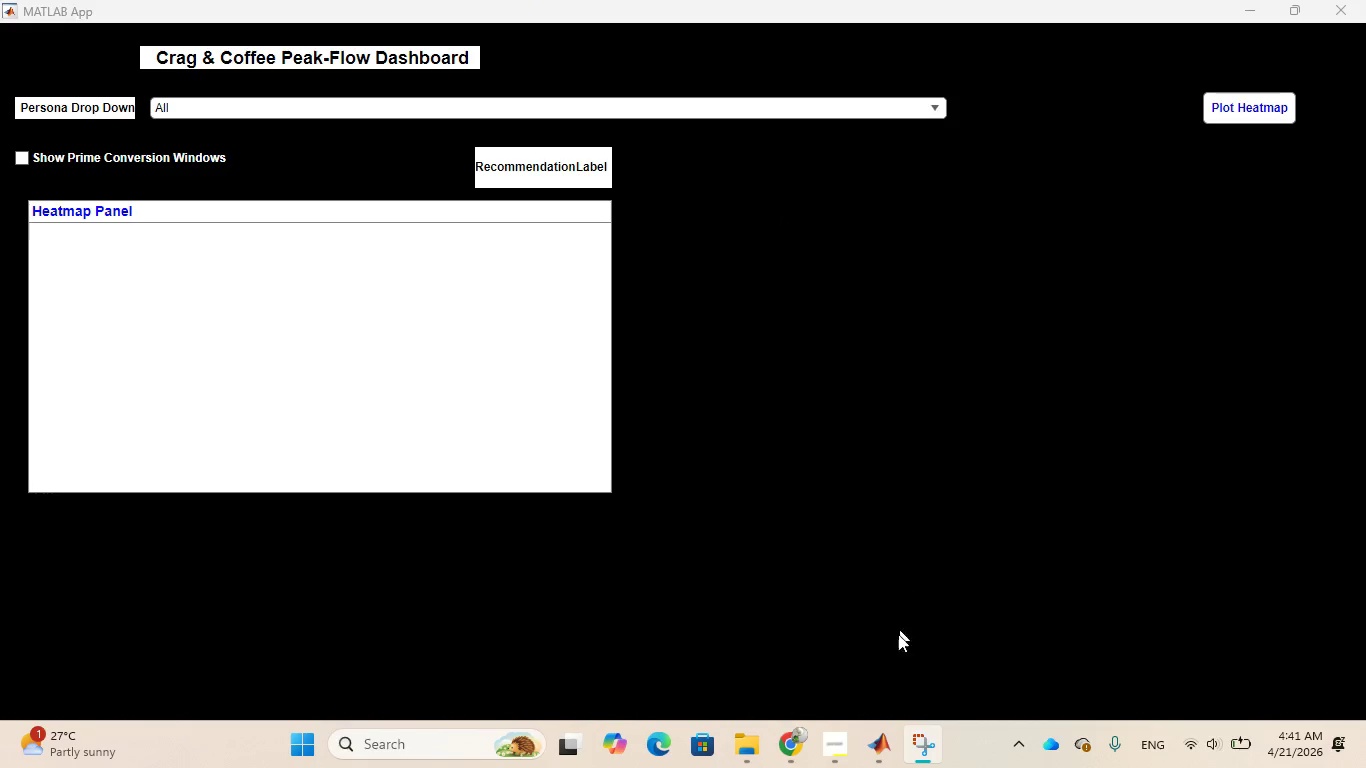 
left_click([897, 651])
 